 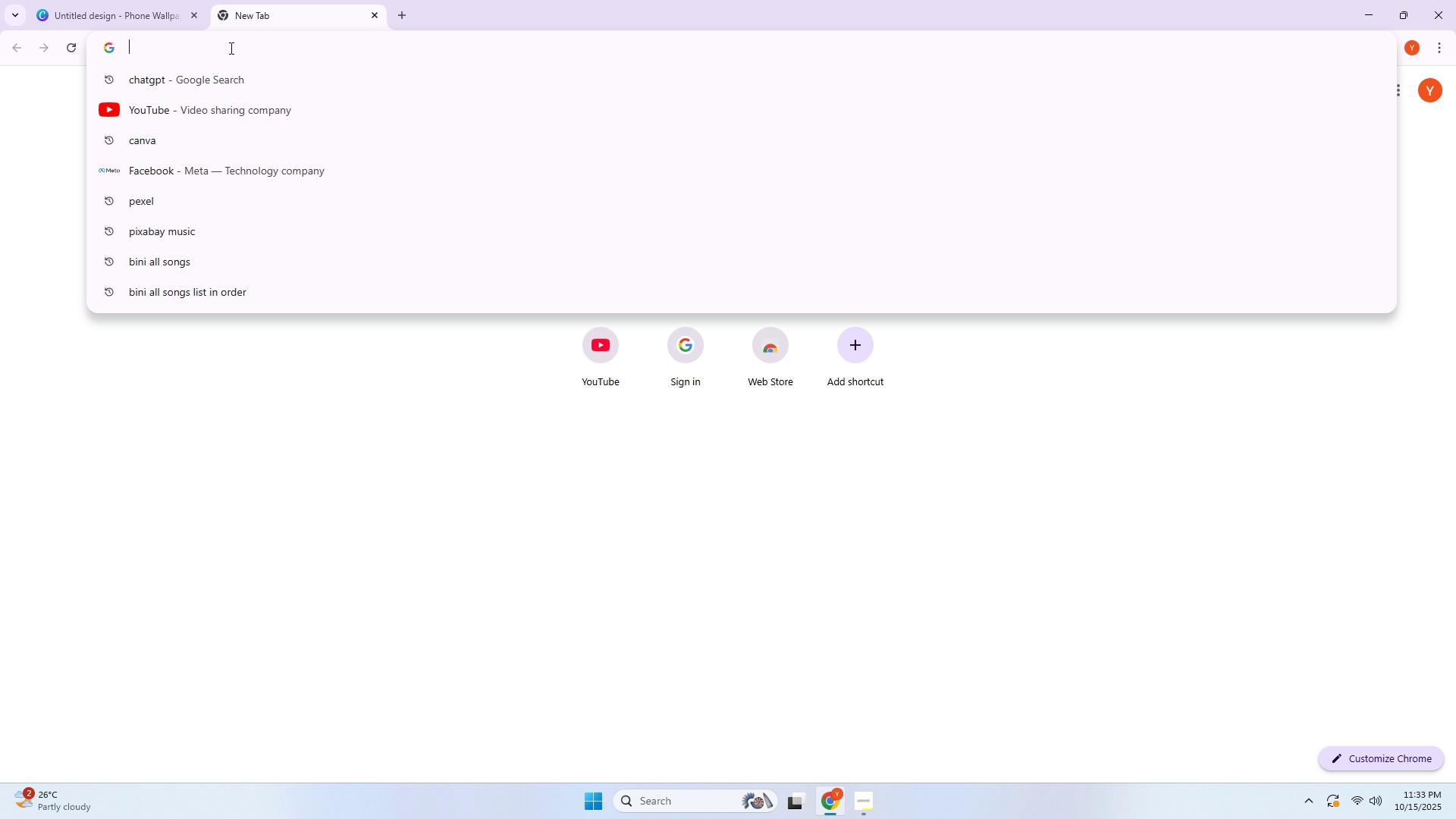 
type(dirty w)
 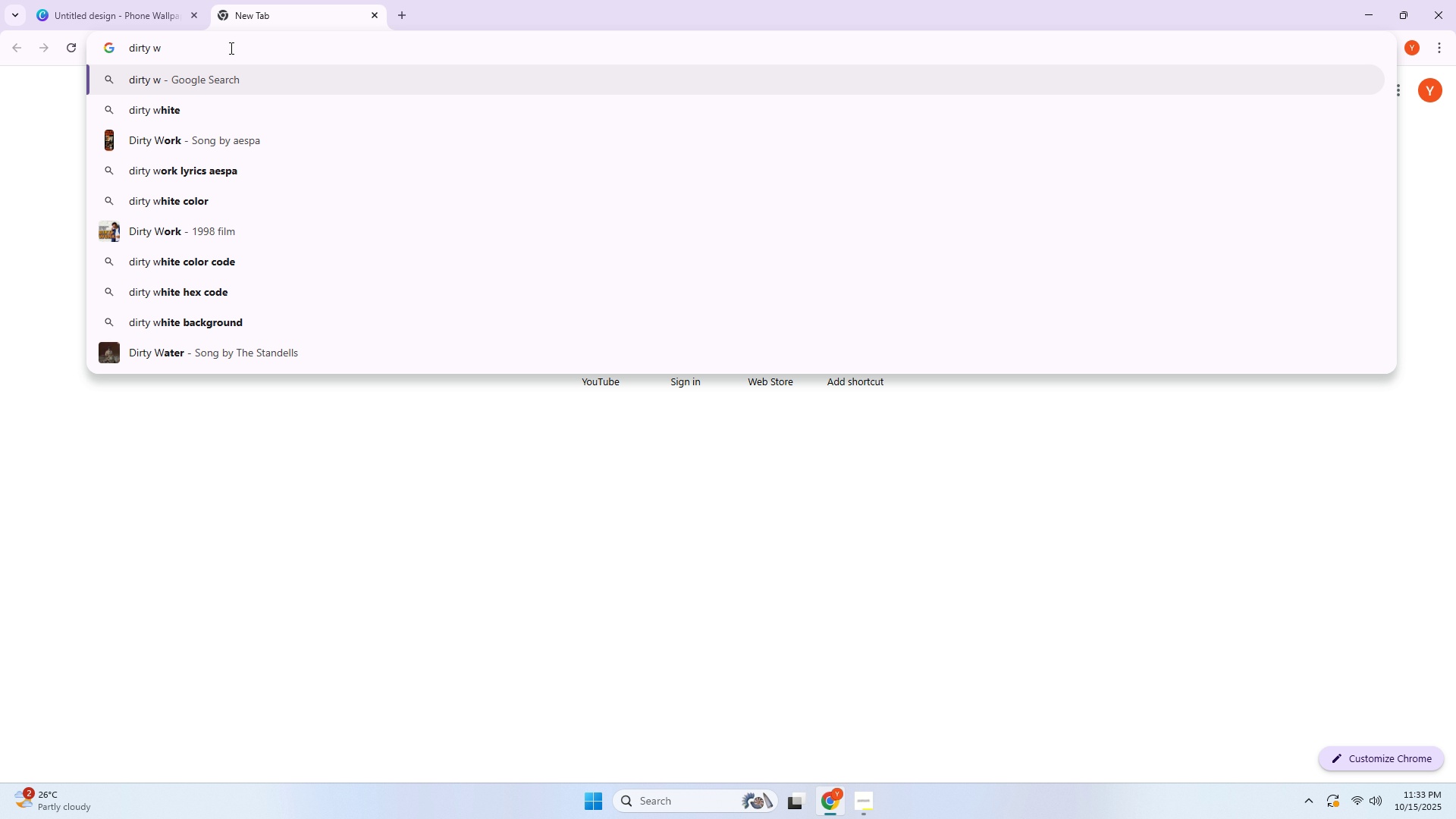 
key(ArrowDown)
 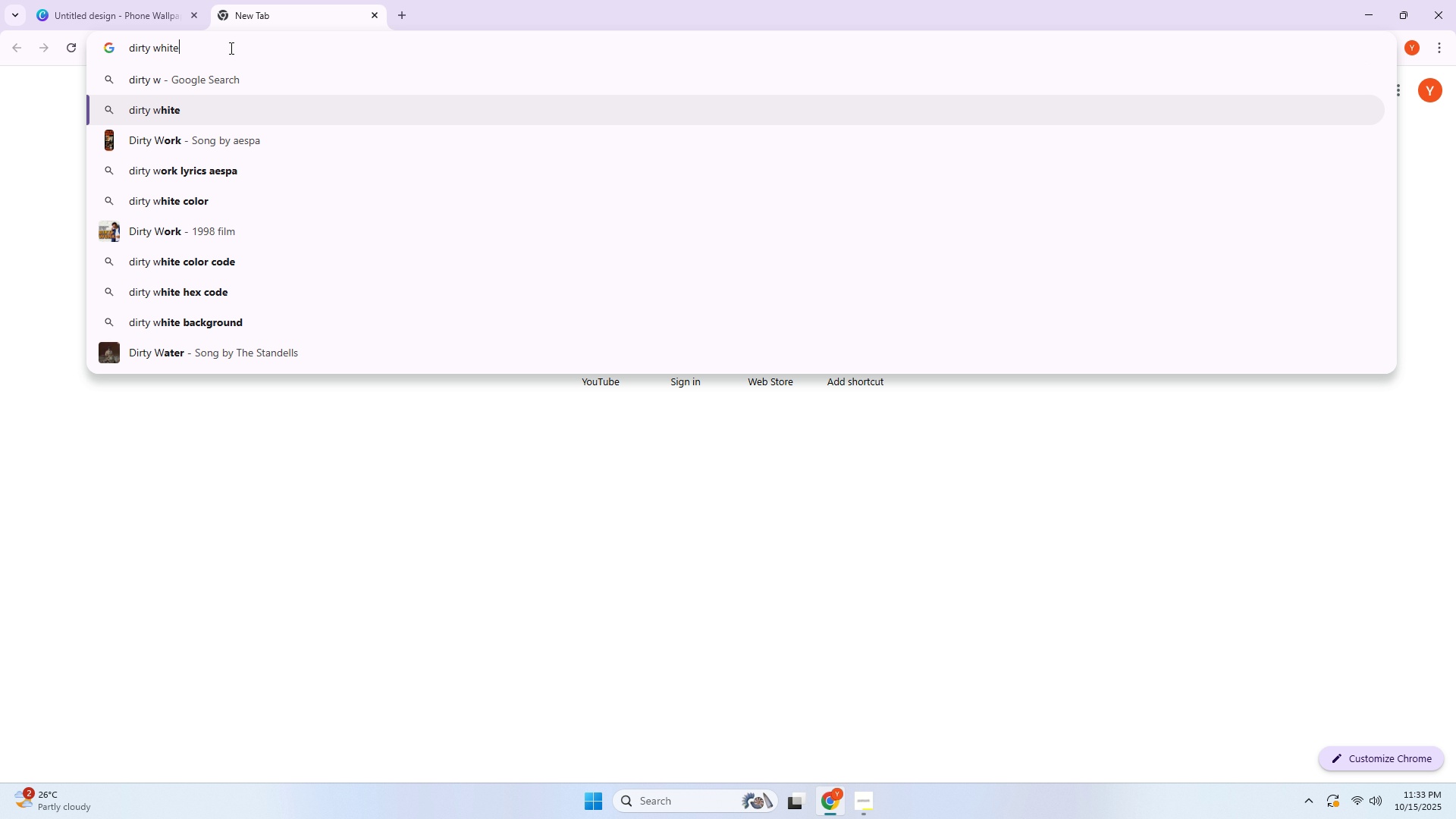 
key(Space)
 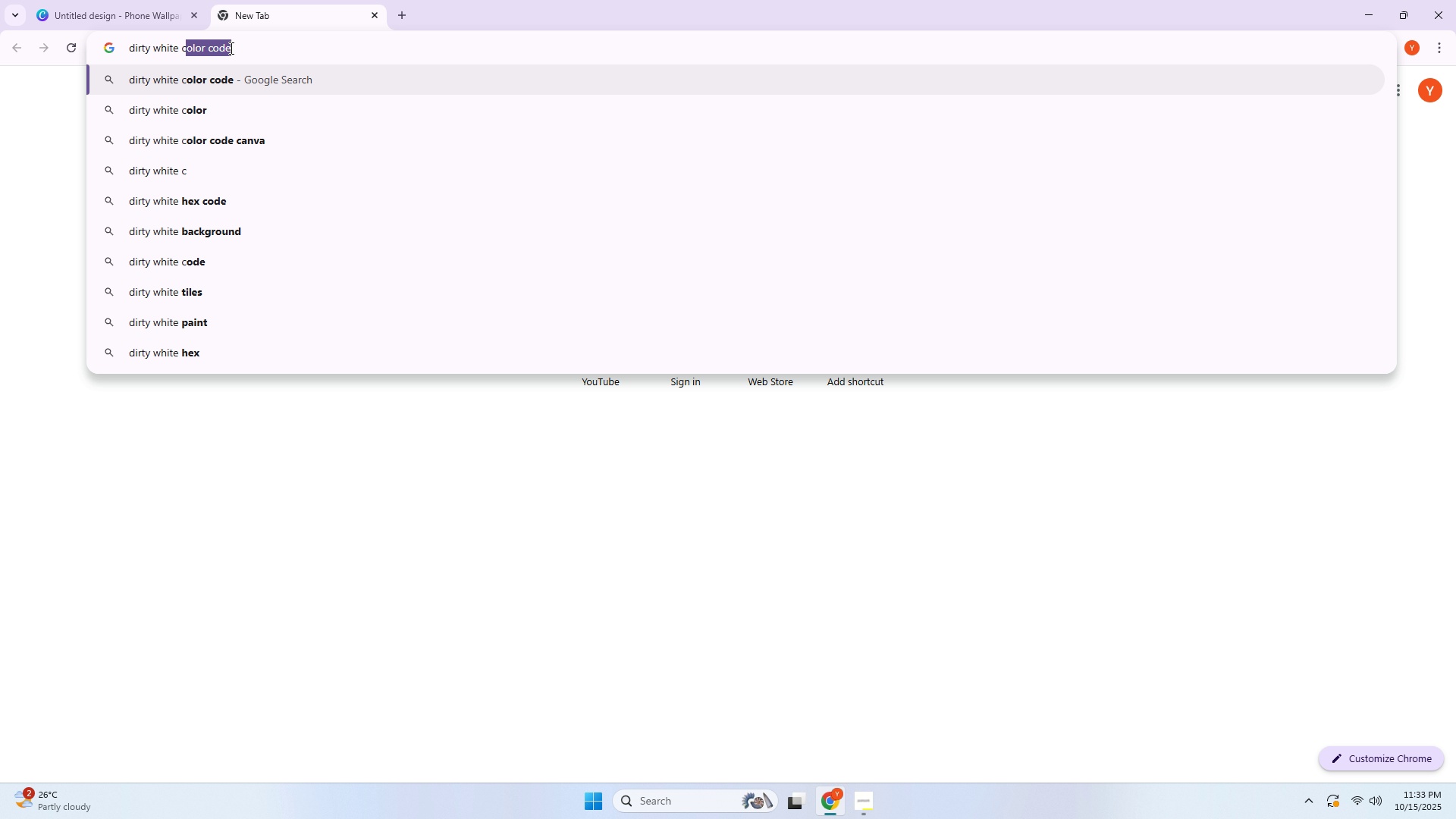 
key(C)
 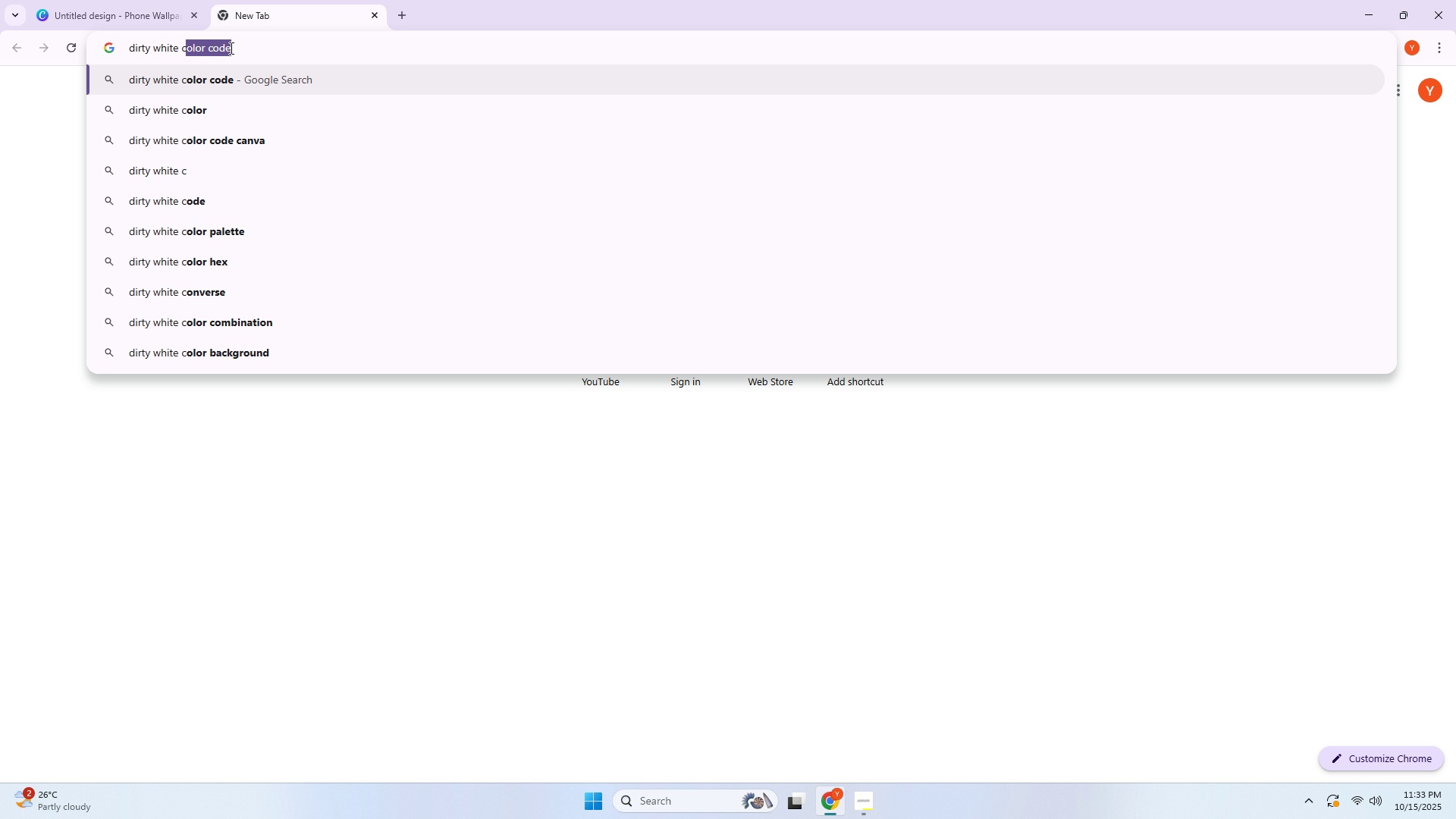 
key(Enter)
 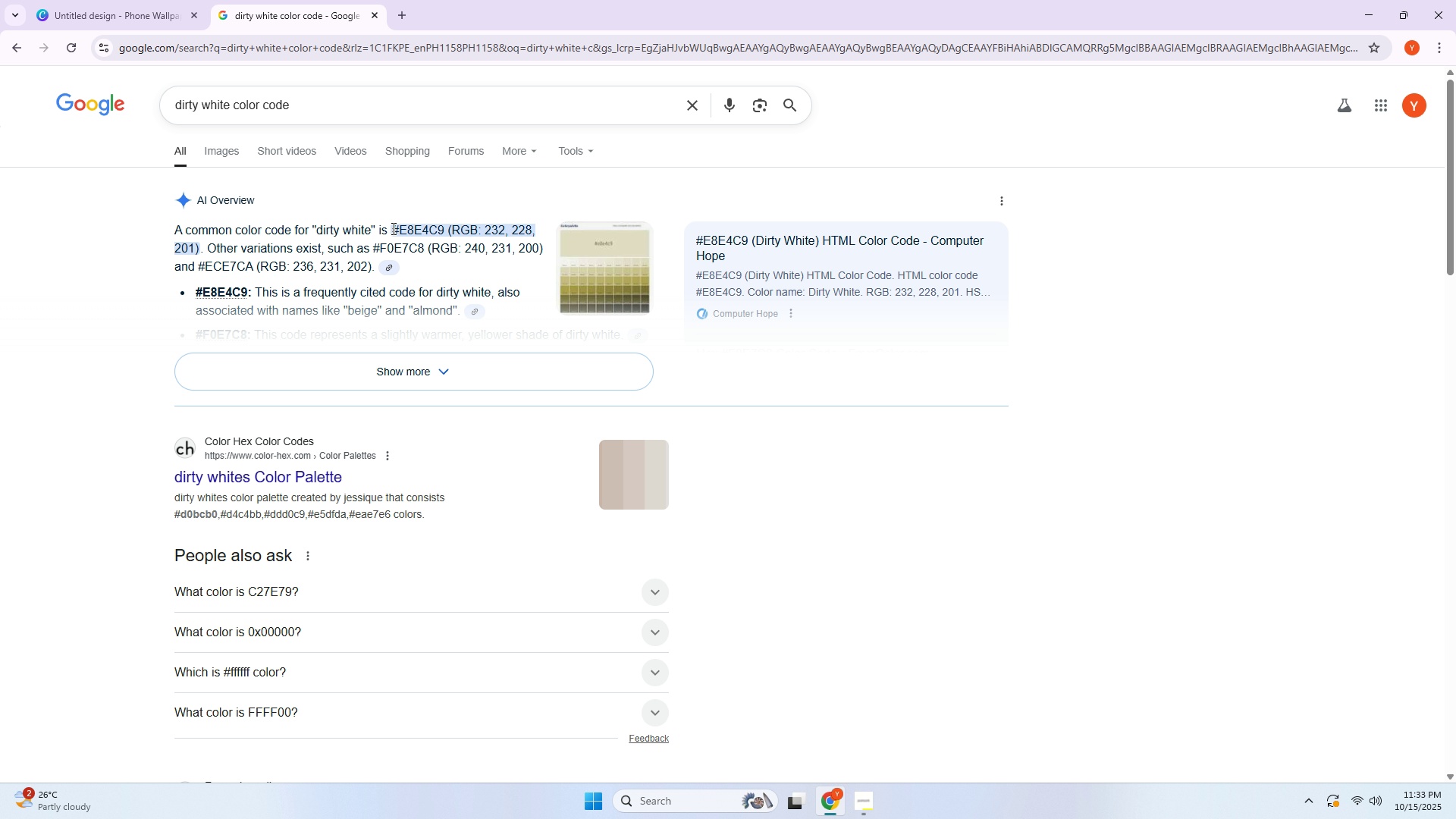 
left_click_drag(start_coordinate=[387, 230], to_coordinate=[445, 234])
 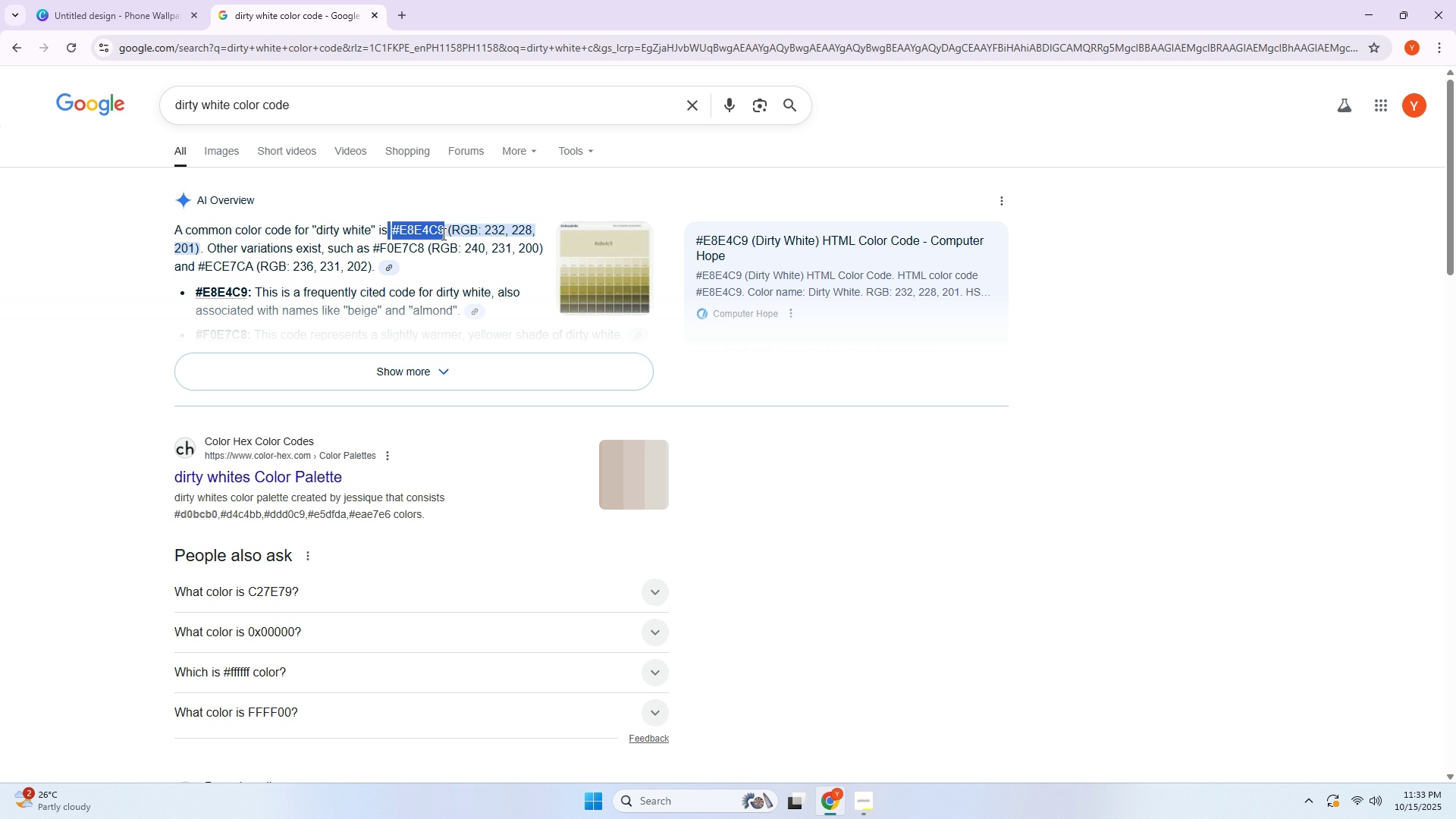 
key(Control+ControlLeft)
 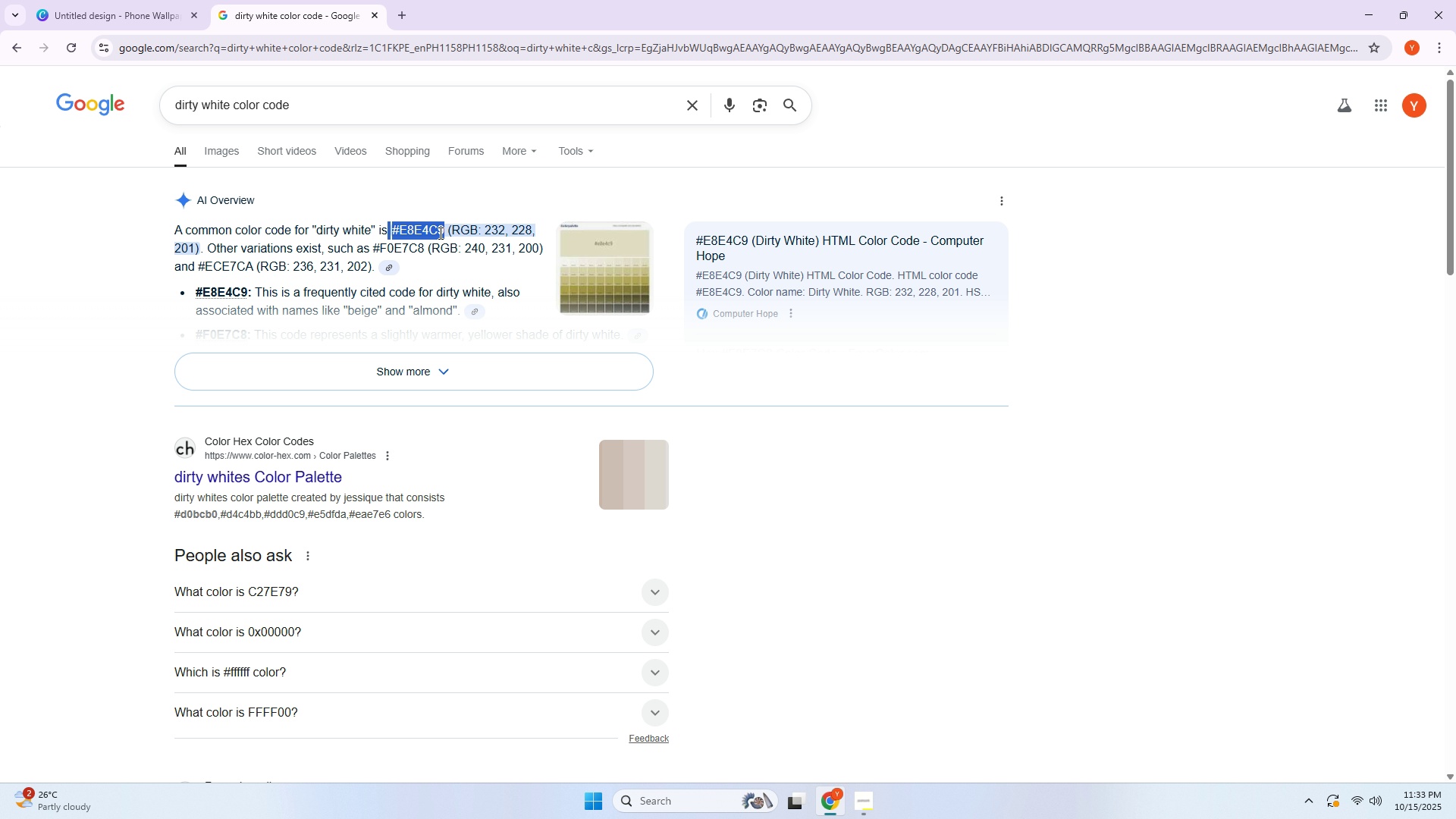 
left_click([439, 233])
 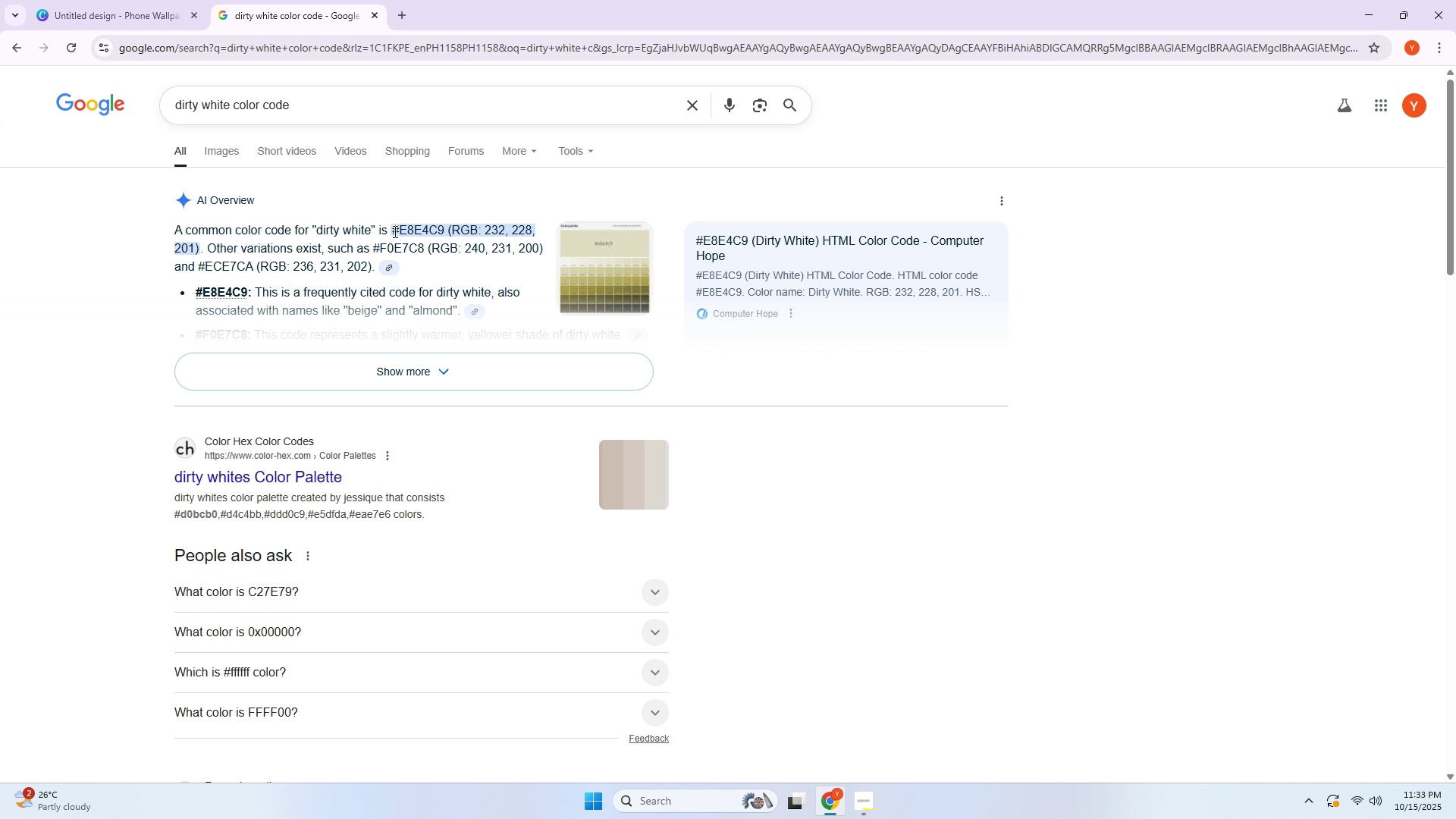 
left_click([394, 231])
 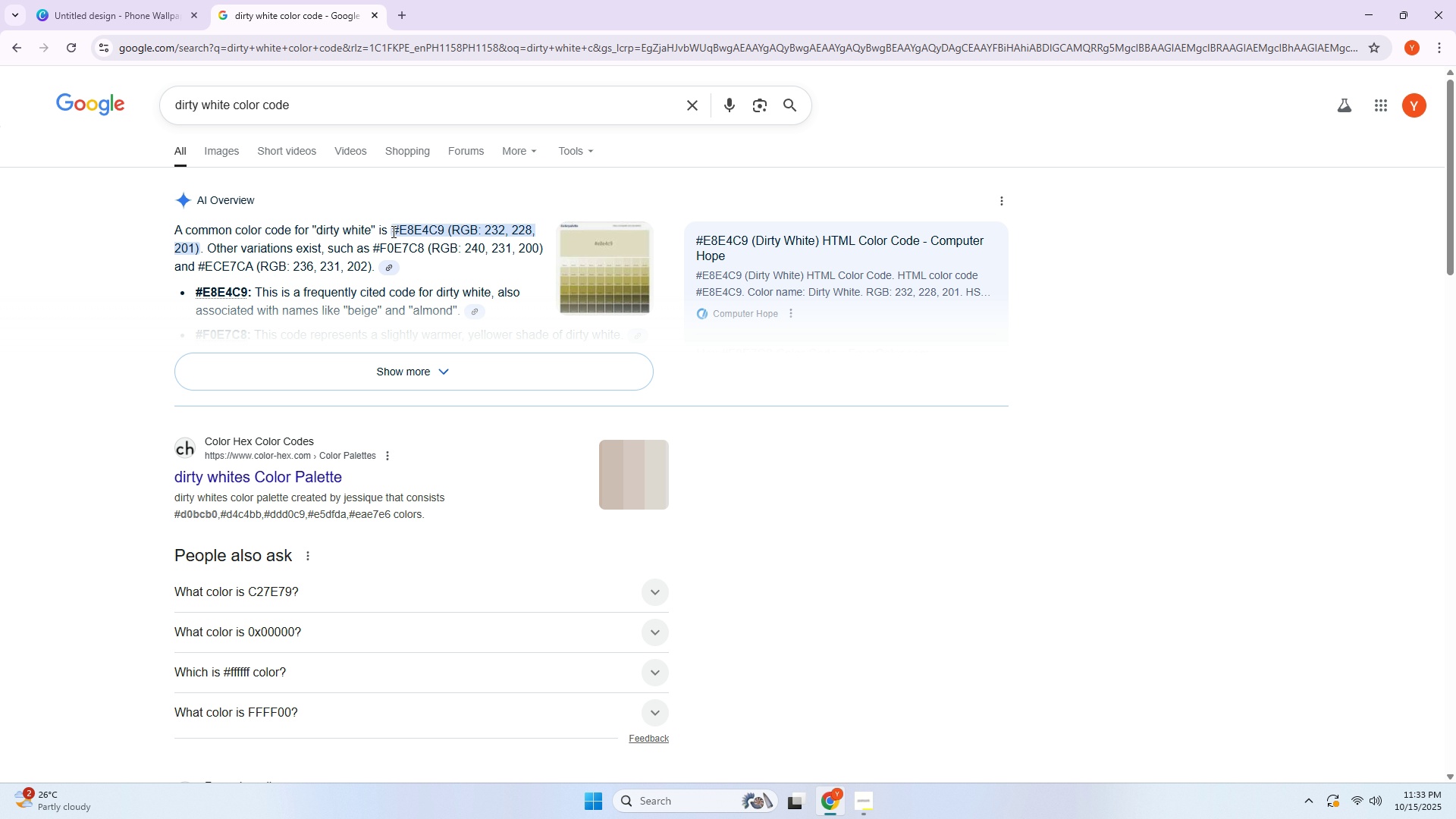 
left_click_drag(start_coordinate=[391, 231], to_coordinate=[444, 234])
 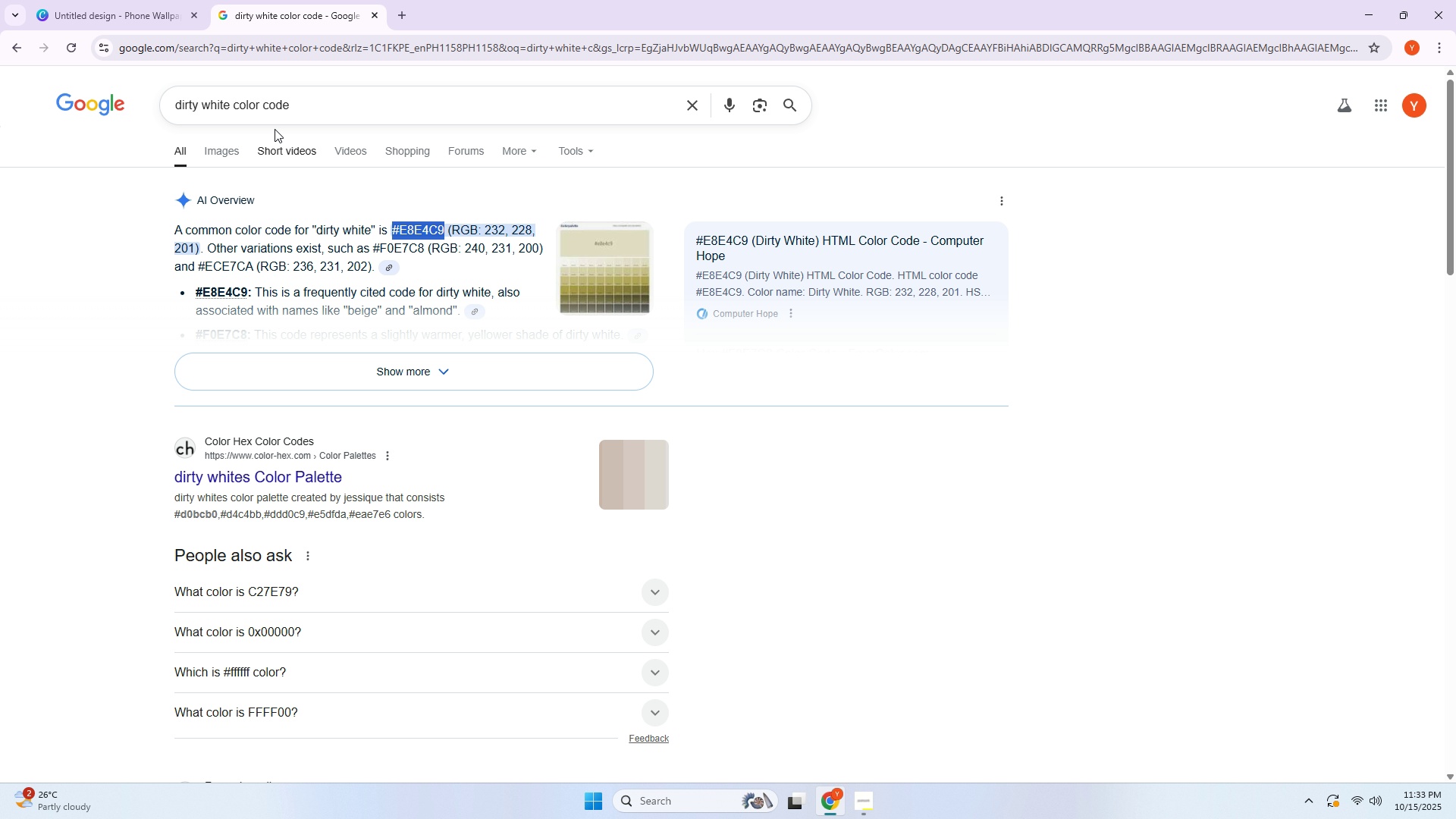 
key(Control+ControlLeft)
 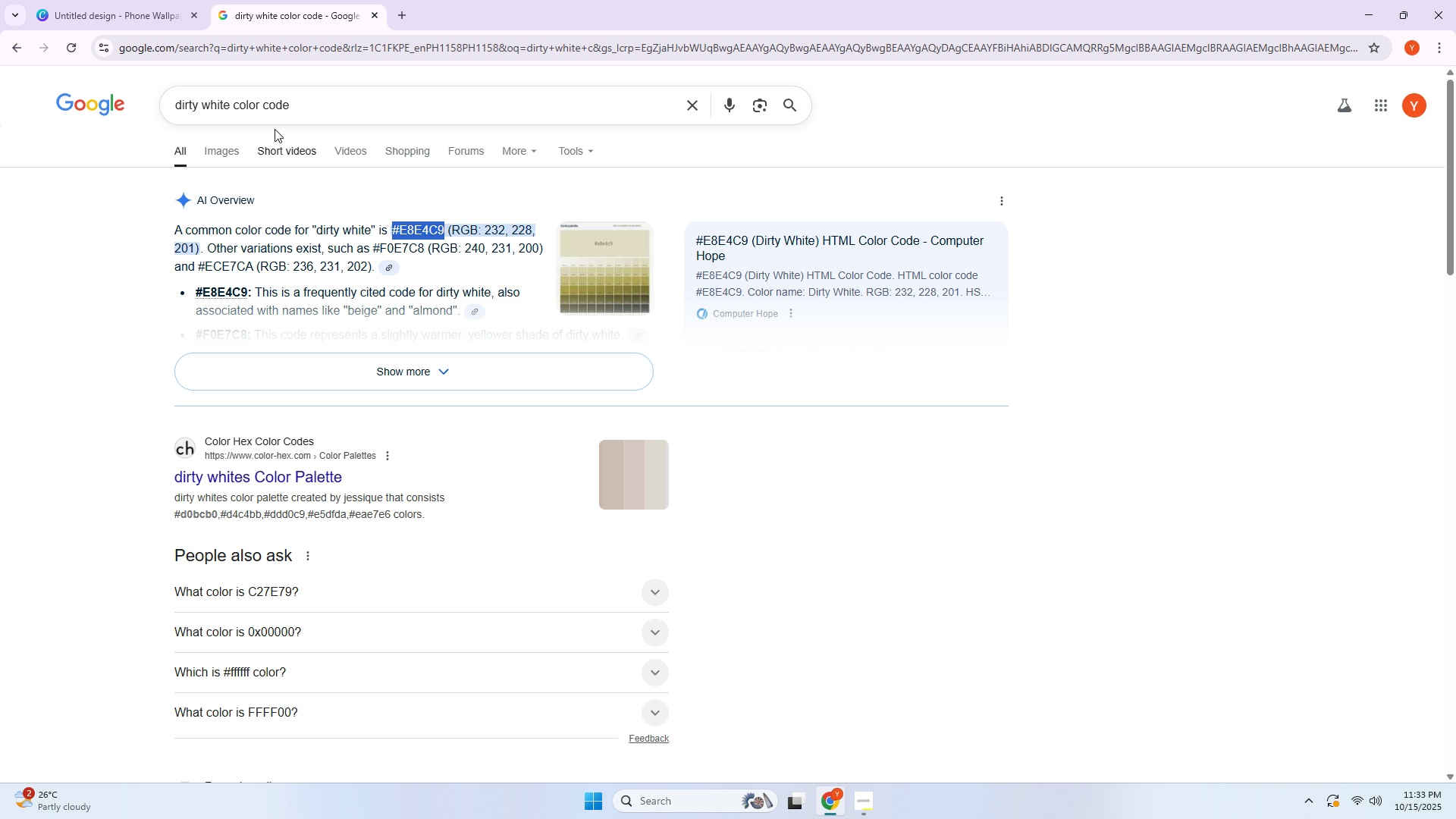 
key(Control+C)
 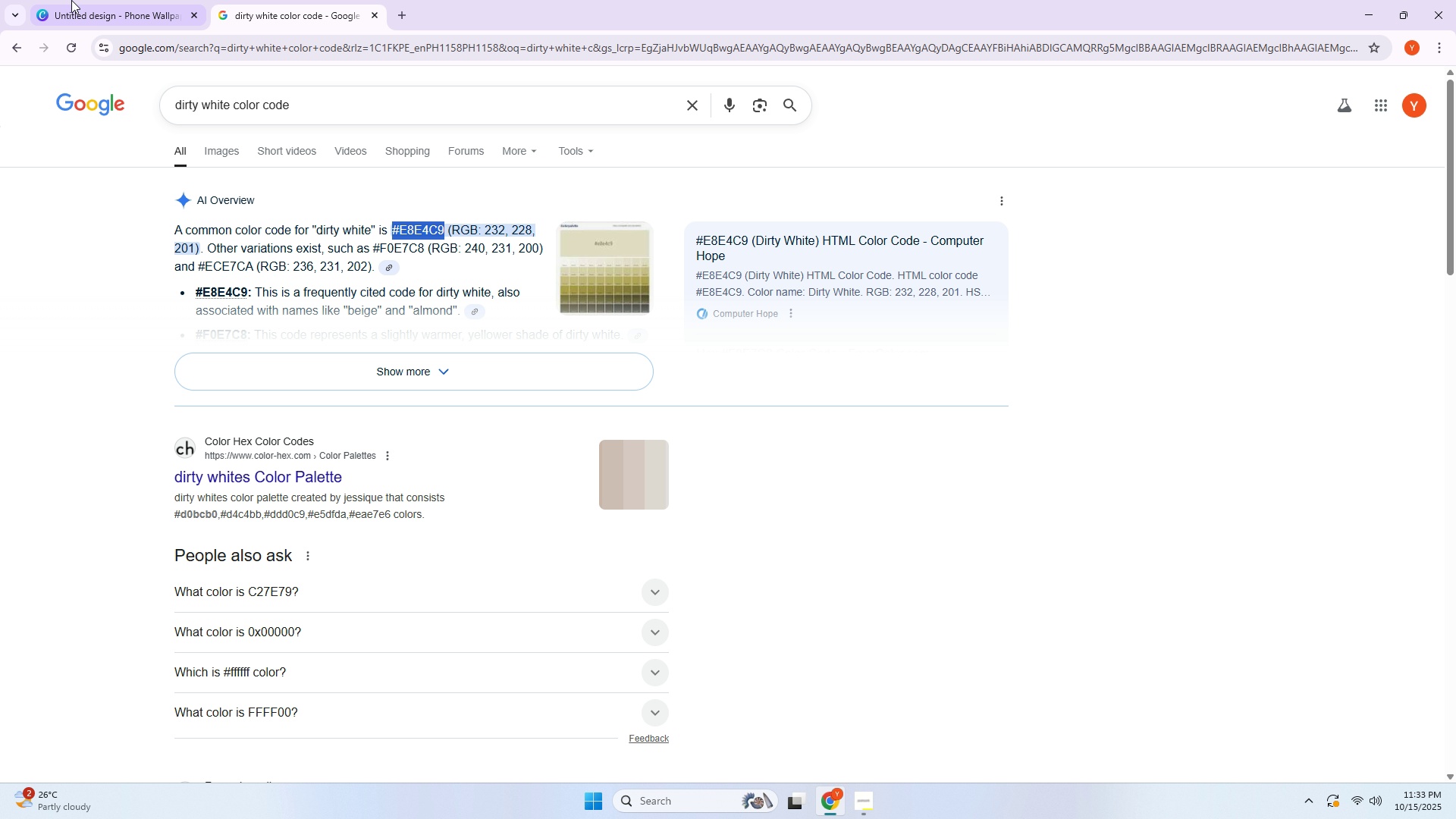 
double_click([74, 0])
 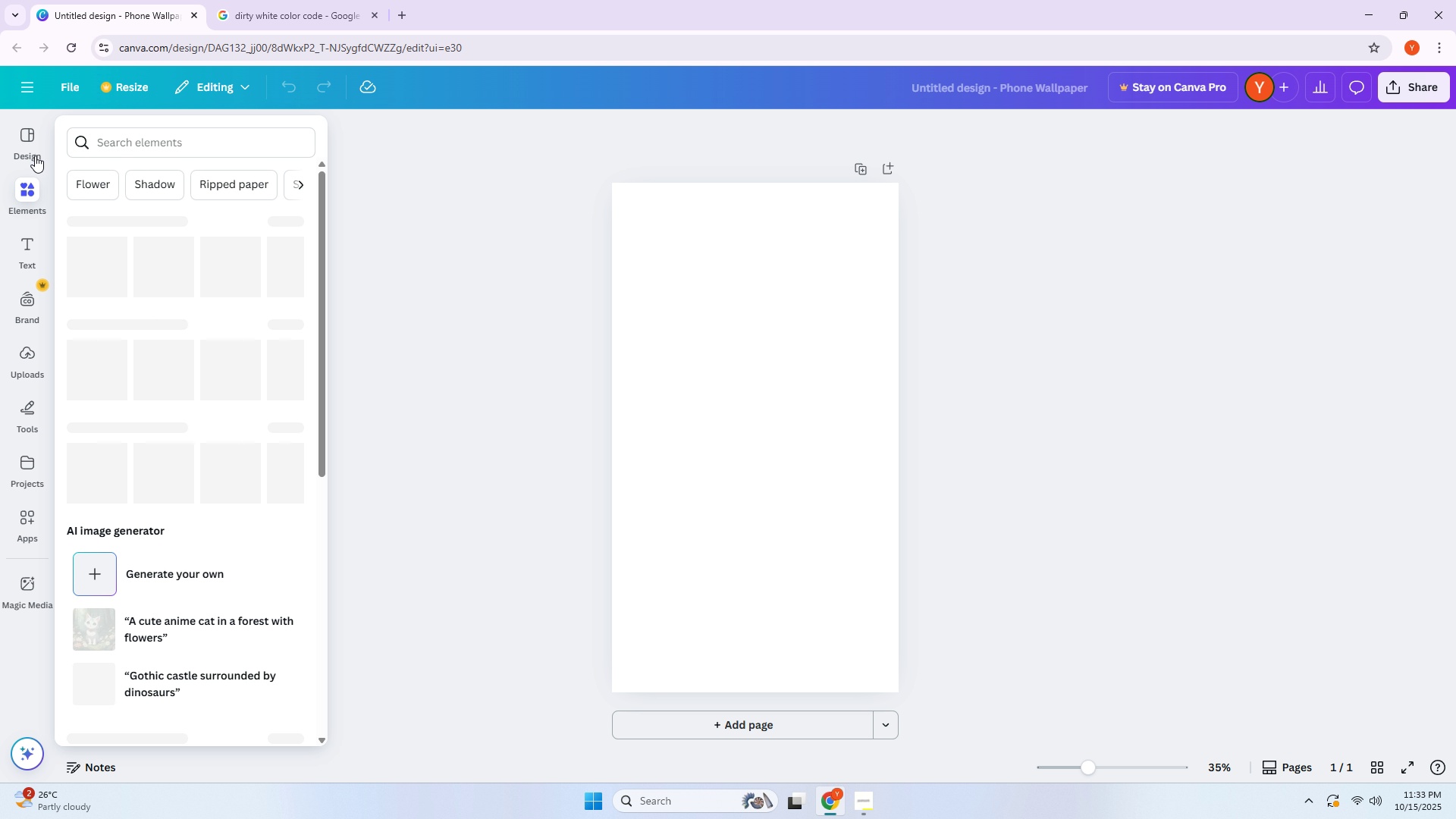 
left_click([822, 354])
 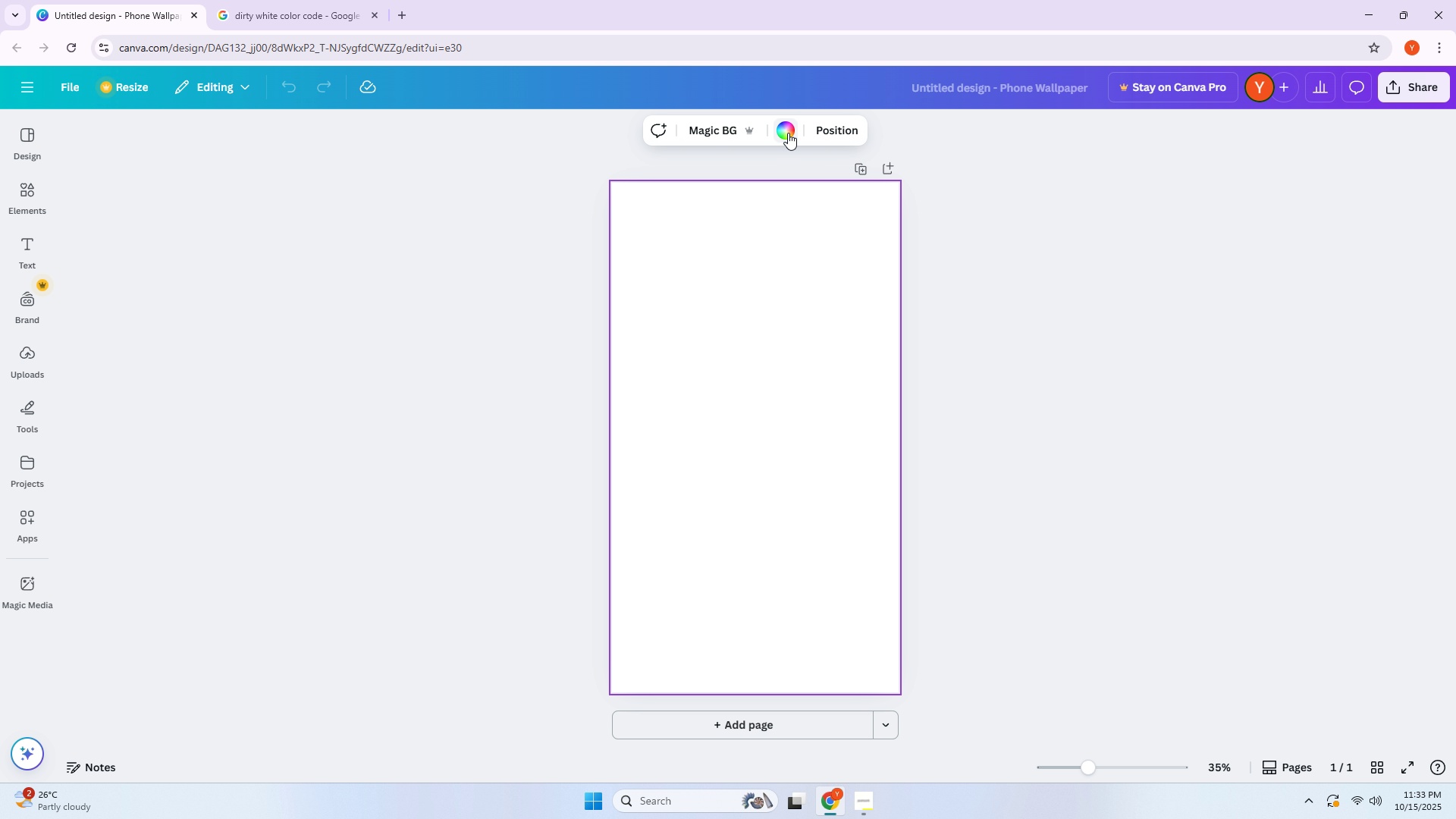 
left_click([789, 133])
 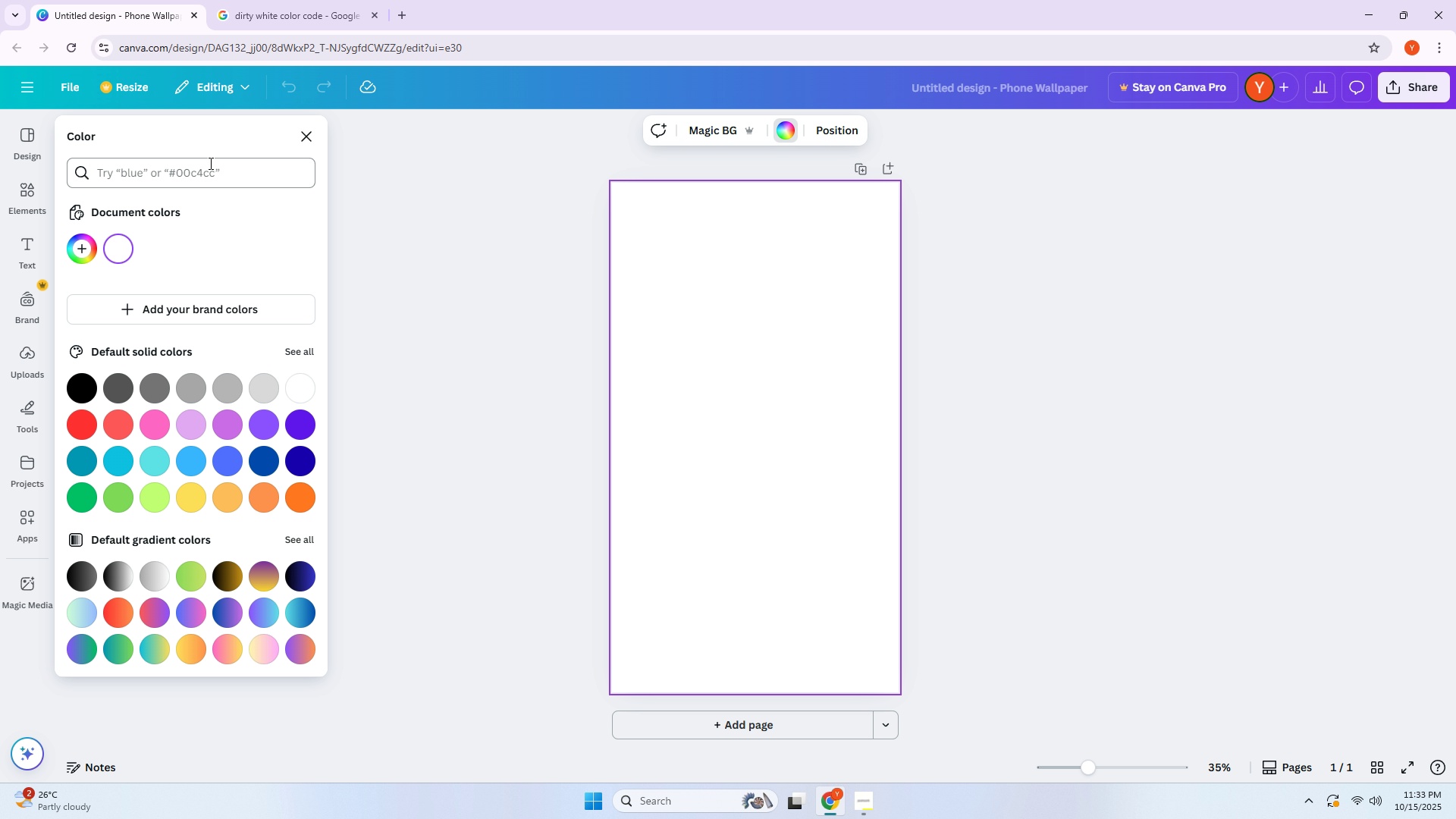 
left_click([211, 170])
 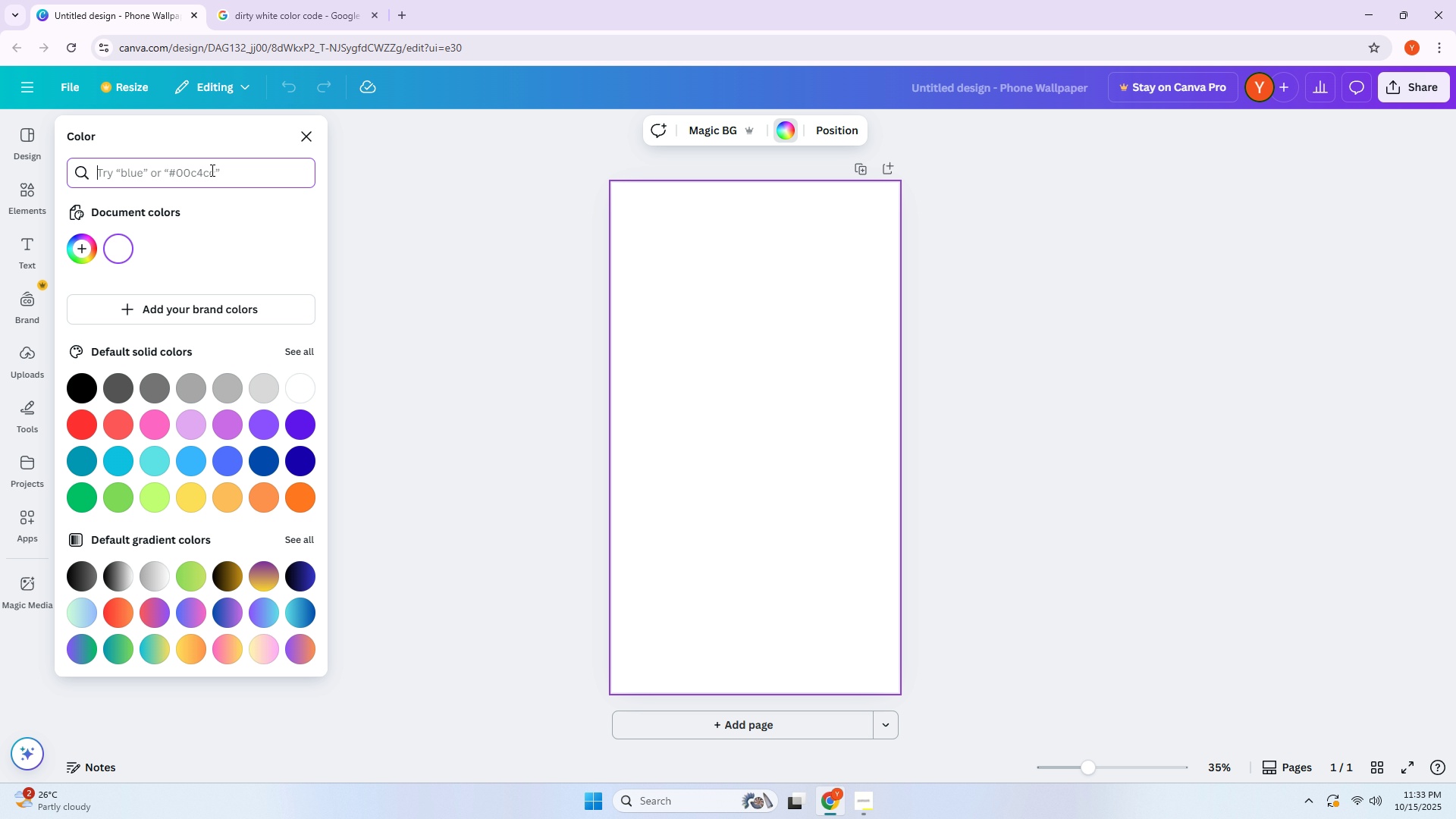 
key(Control+ControlLeft)
 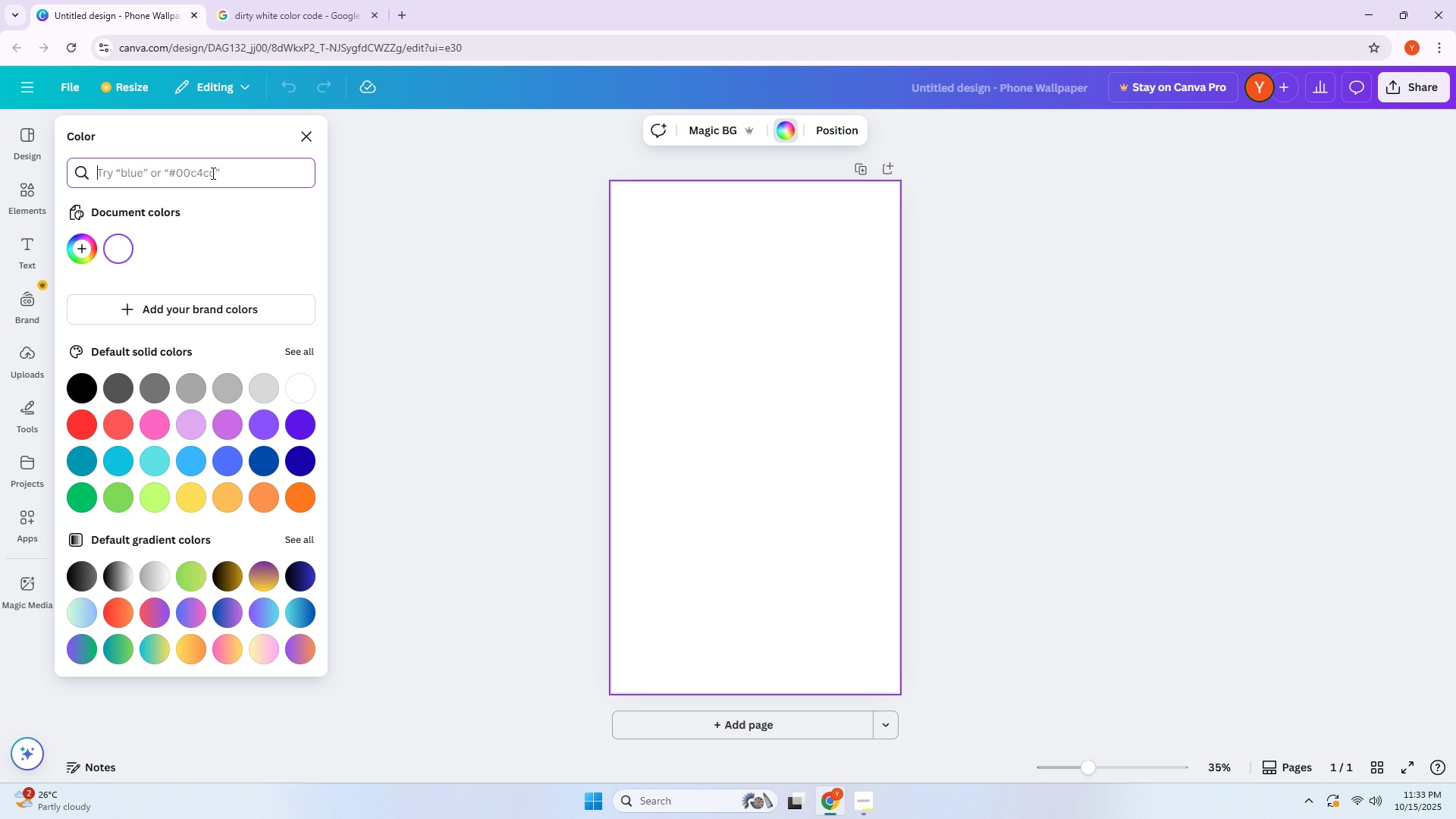 
key(Control+V)
 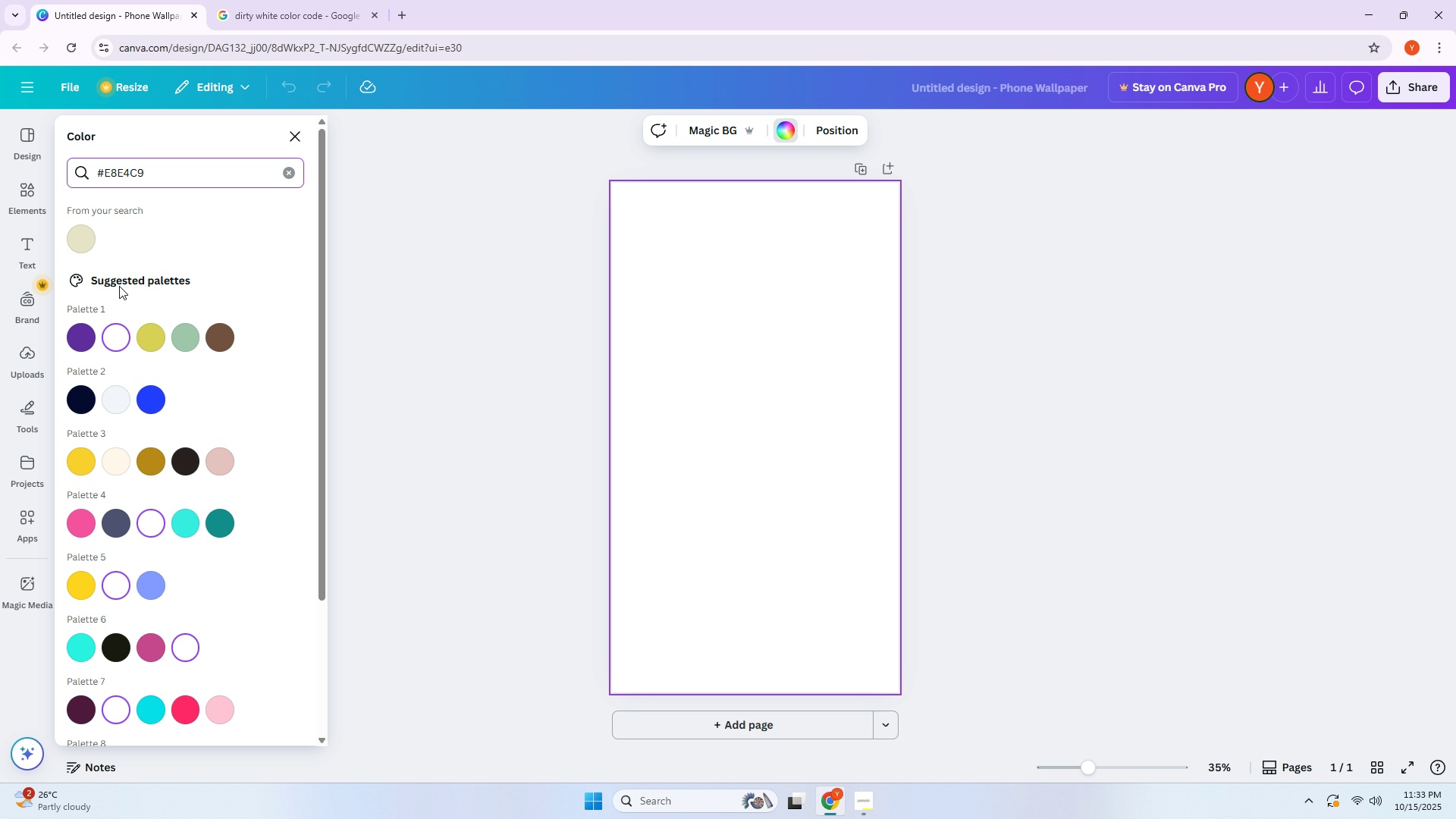 
left_click([83, 250])
 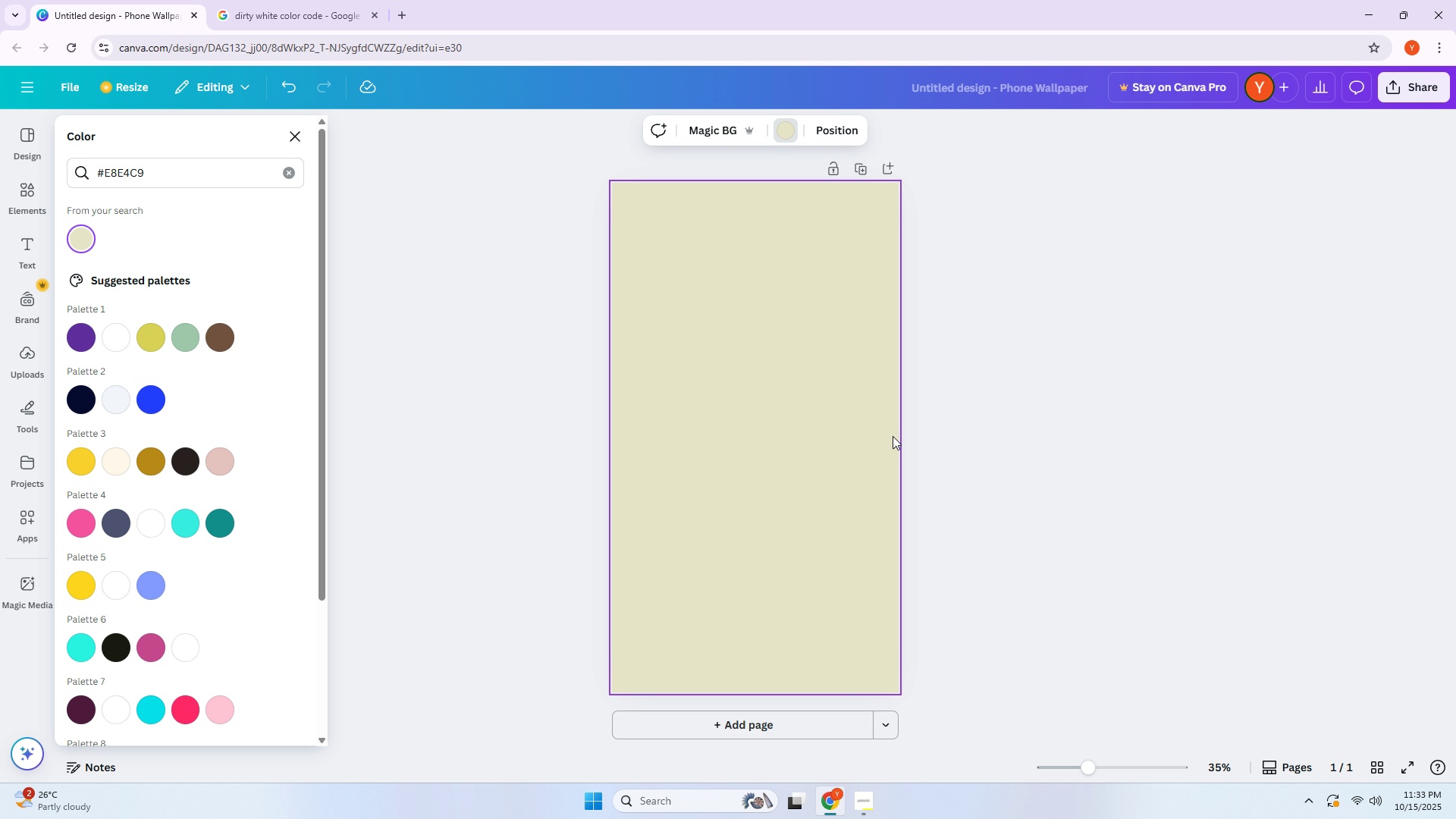 
left_click([1158, 435])
 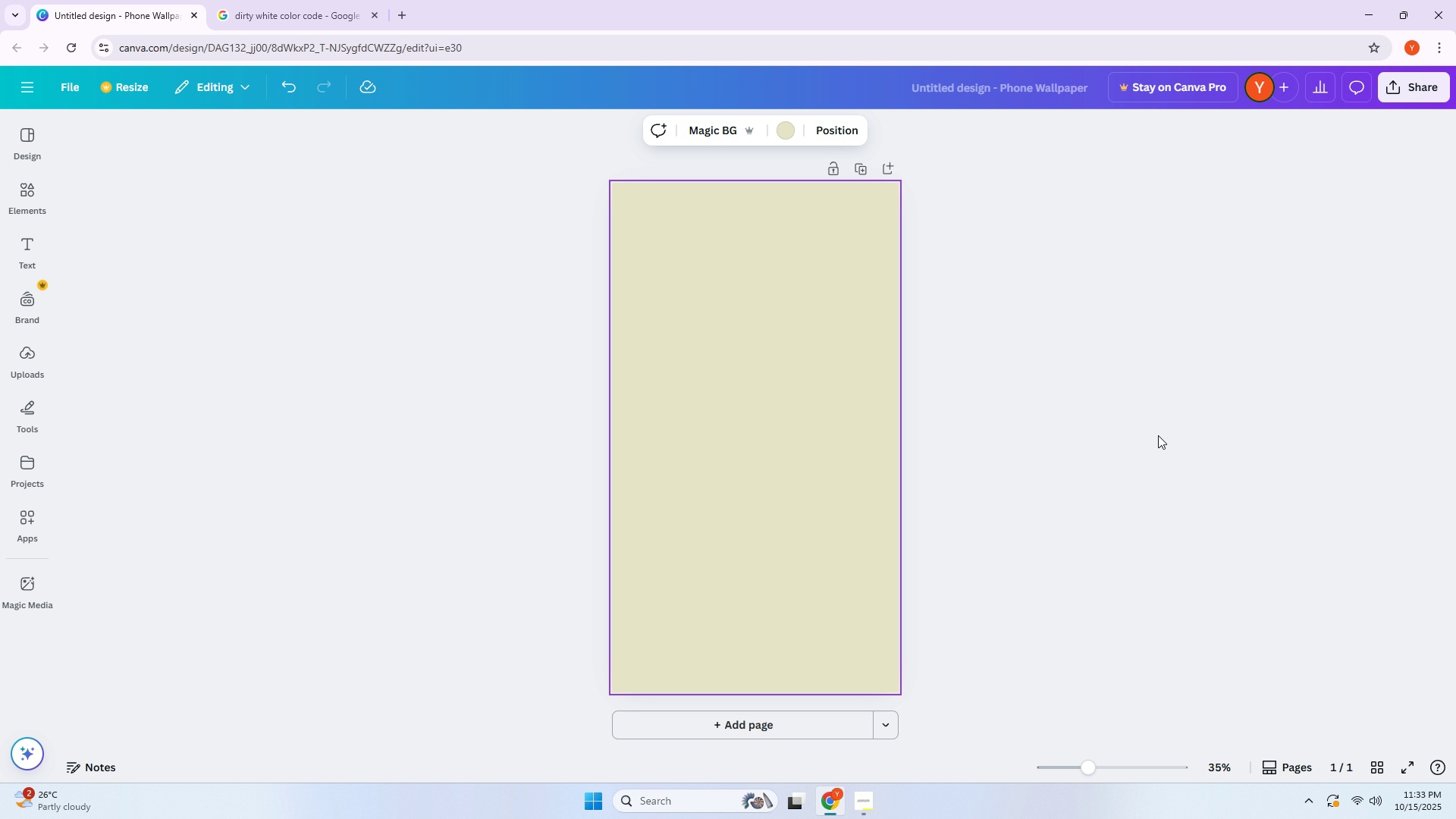 
wait(6.82)
 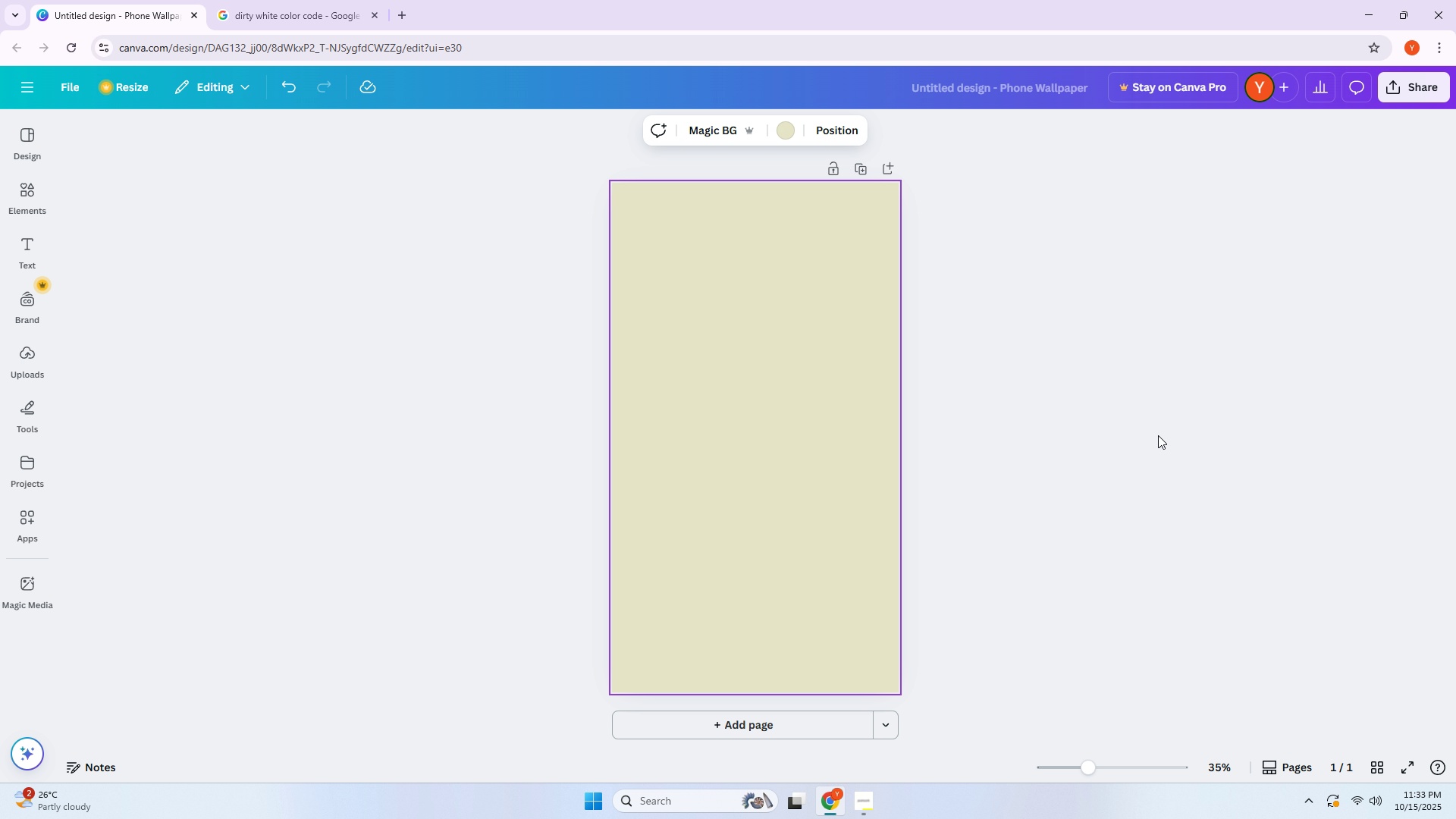 
left_click([36, 250])
 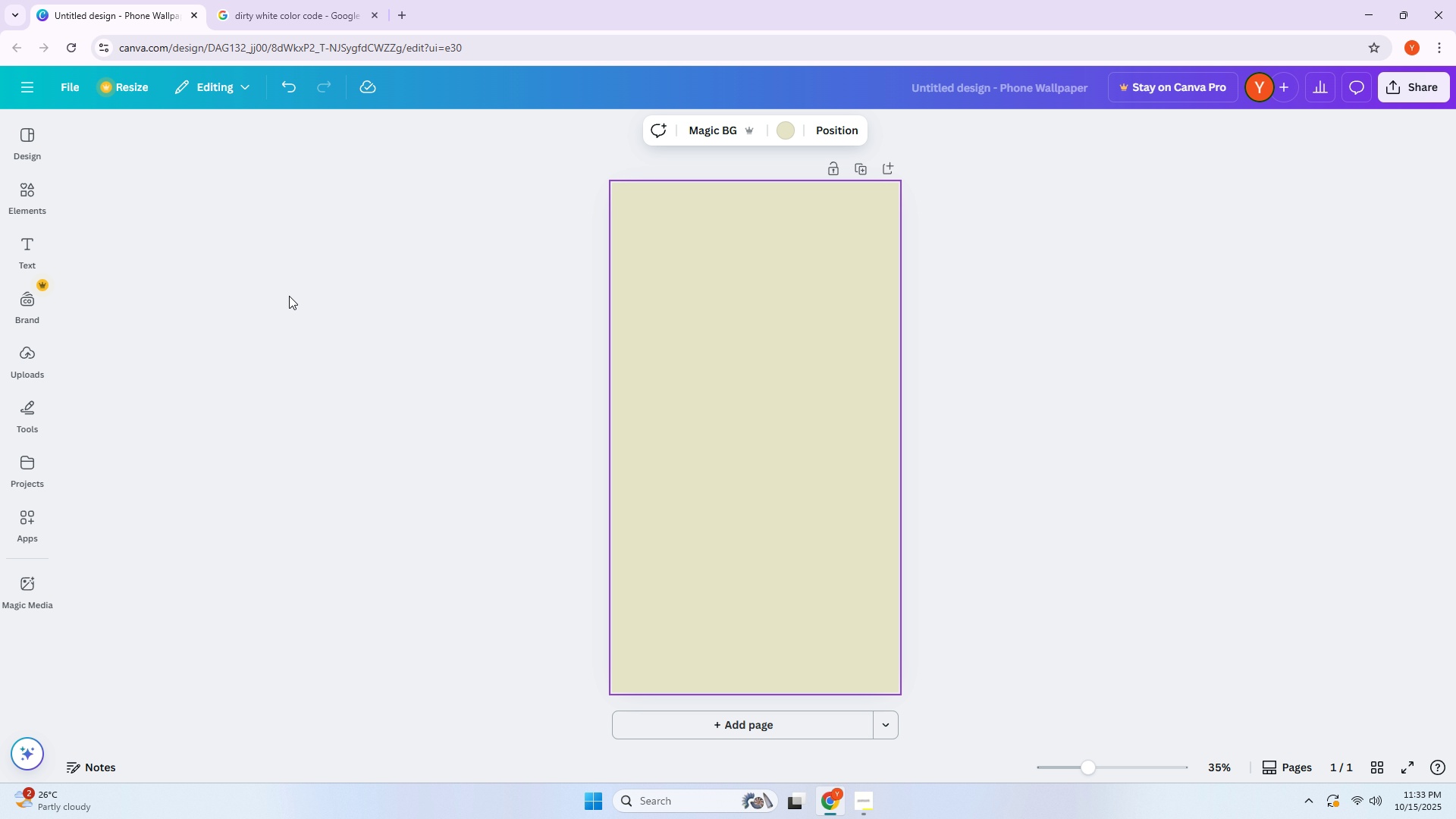 
left_click([32, 251])
 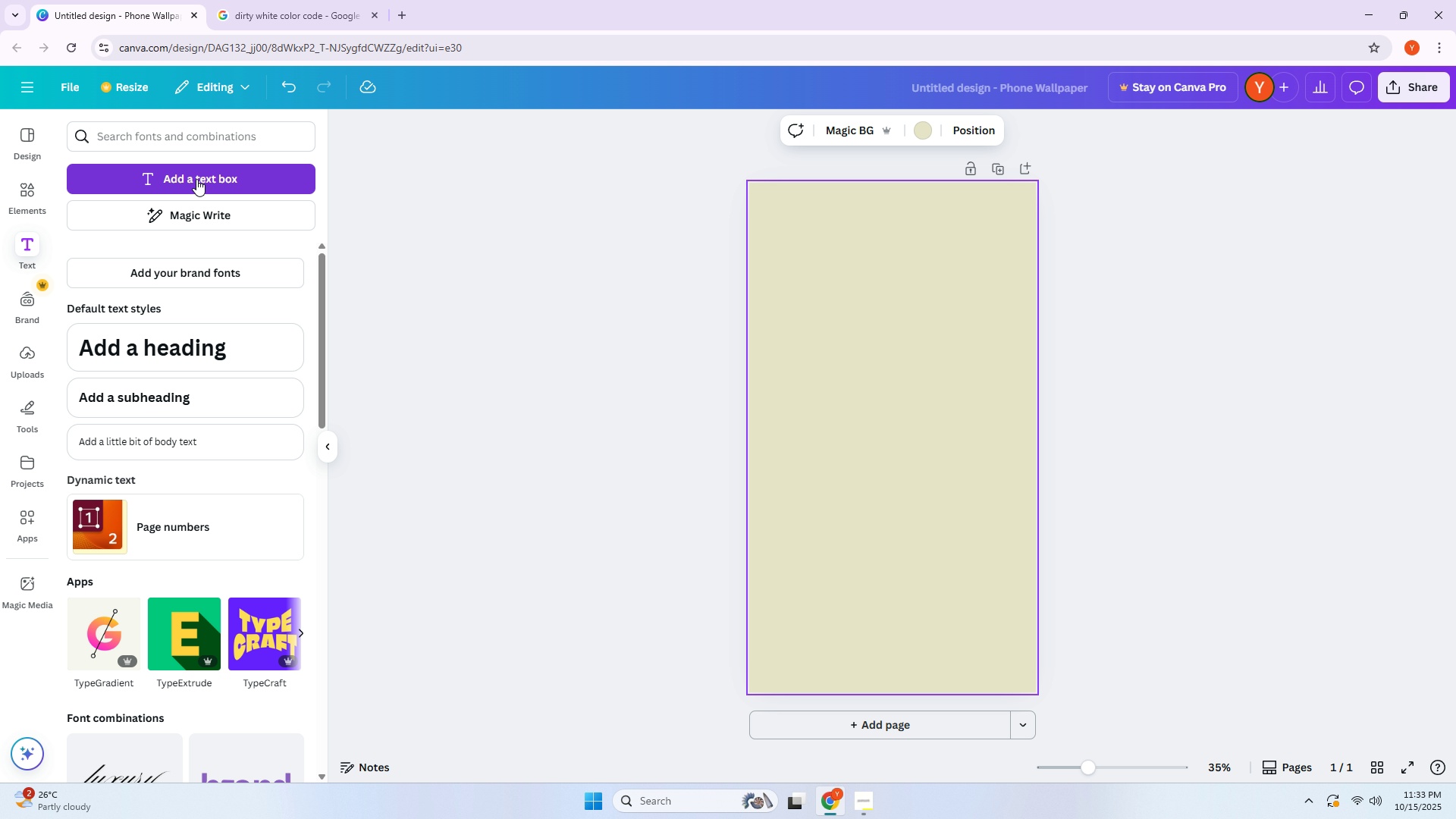 
left_click([196, 179])
 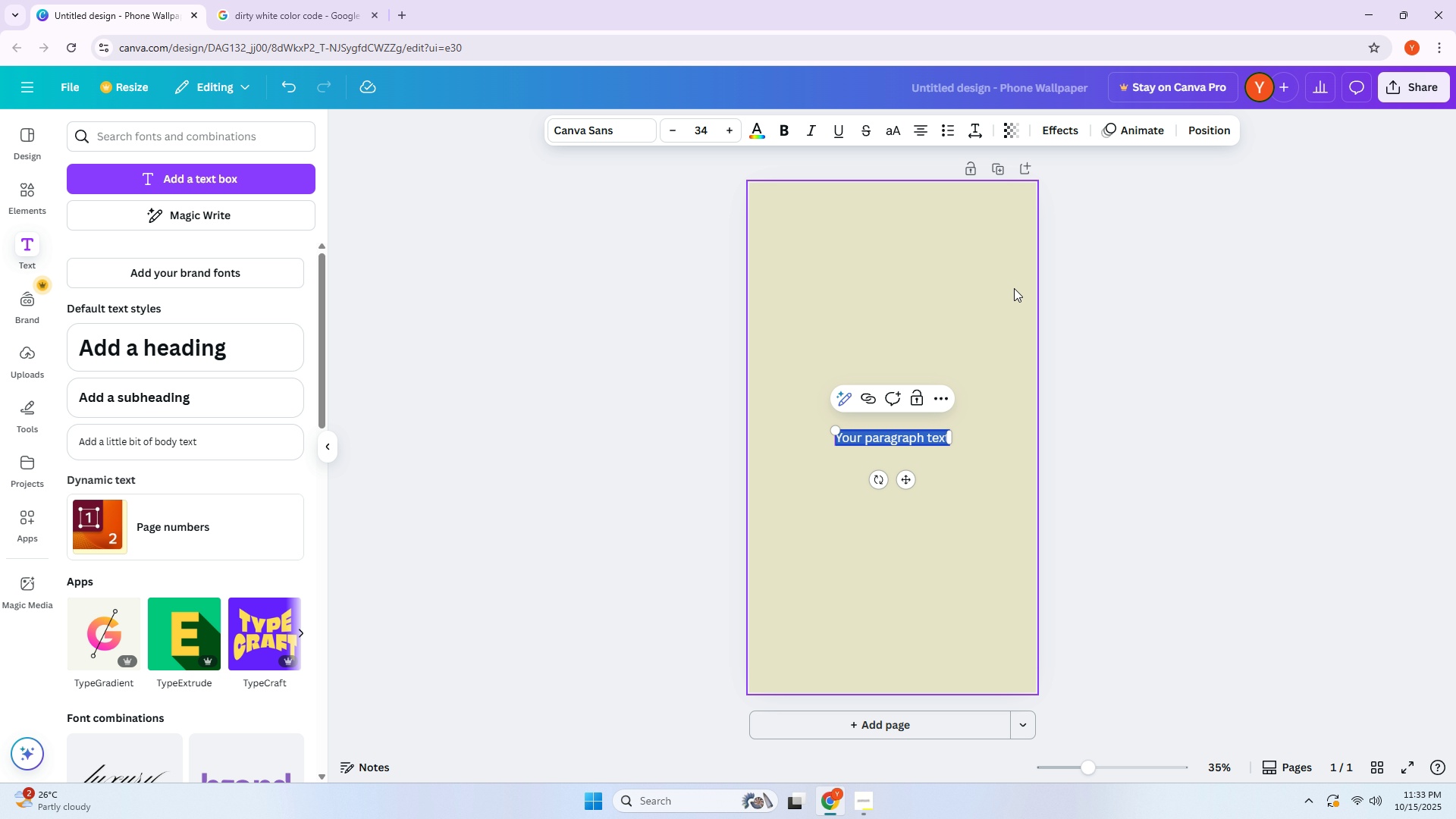 
key(Alt+AltLeft)
 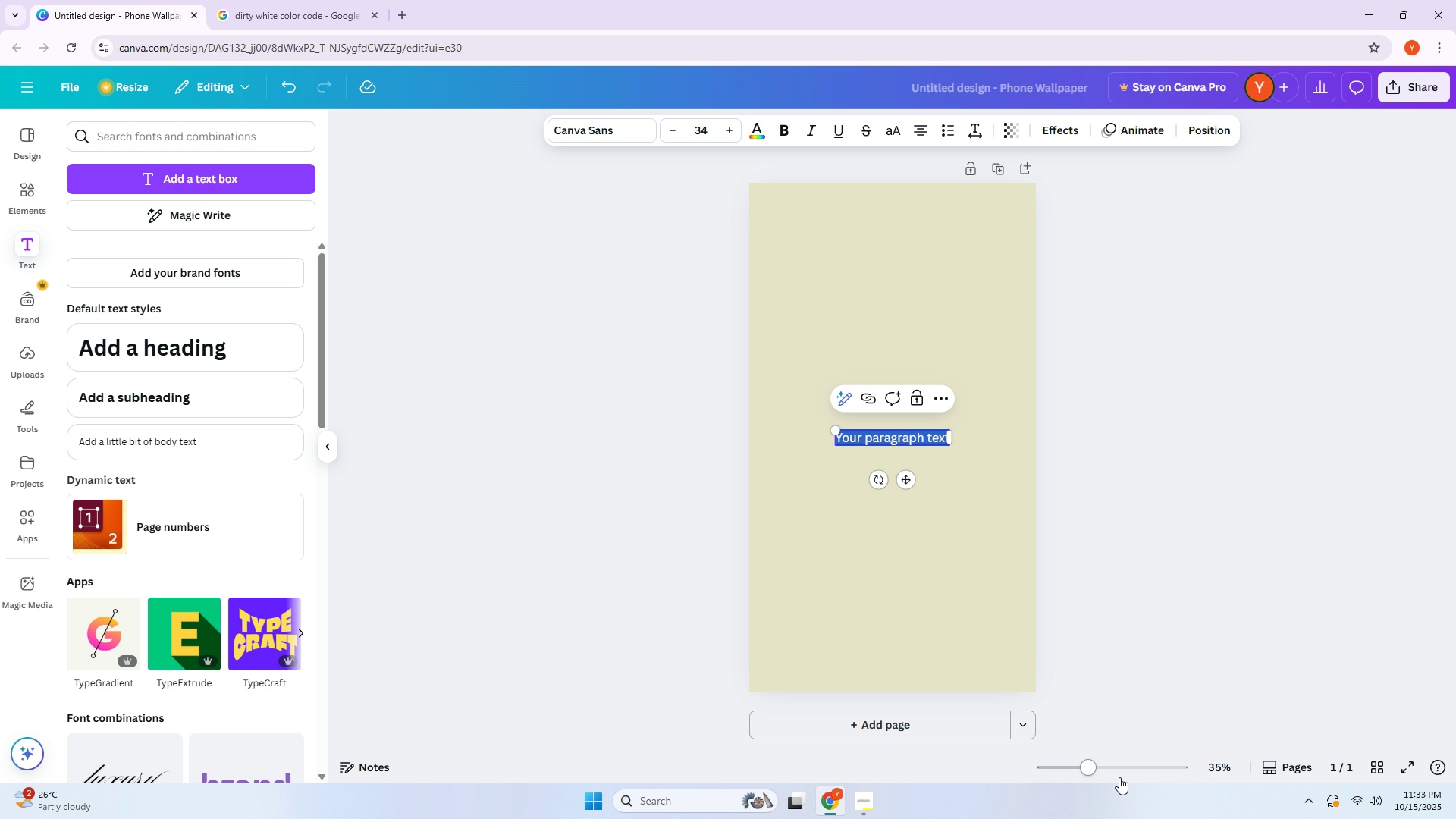 
scroll: coordinate [975, 350], scroll_direction: up, amount: 1.0
 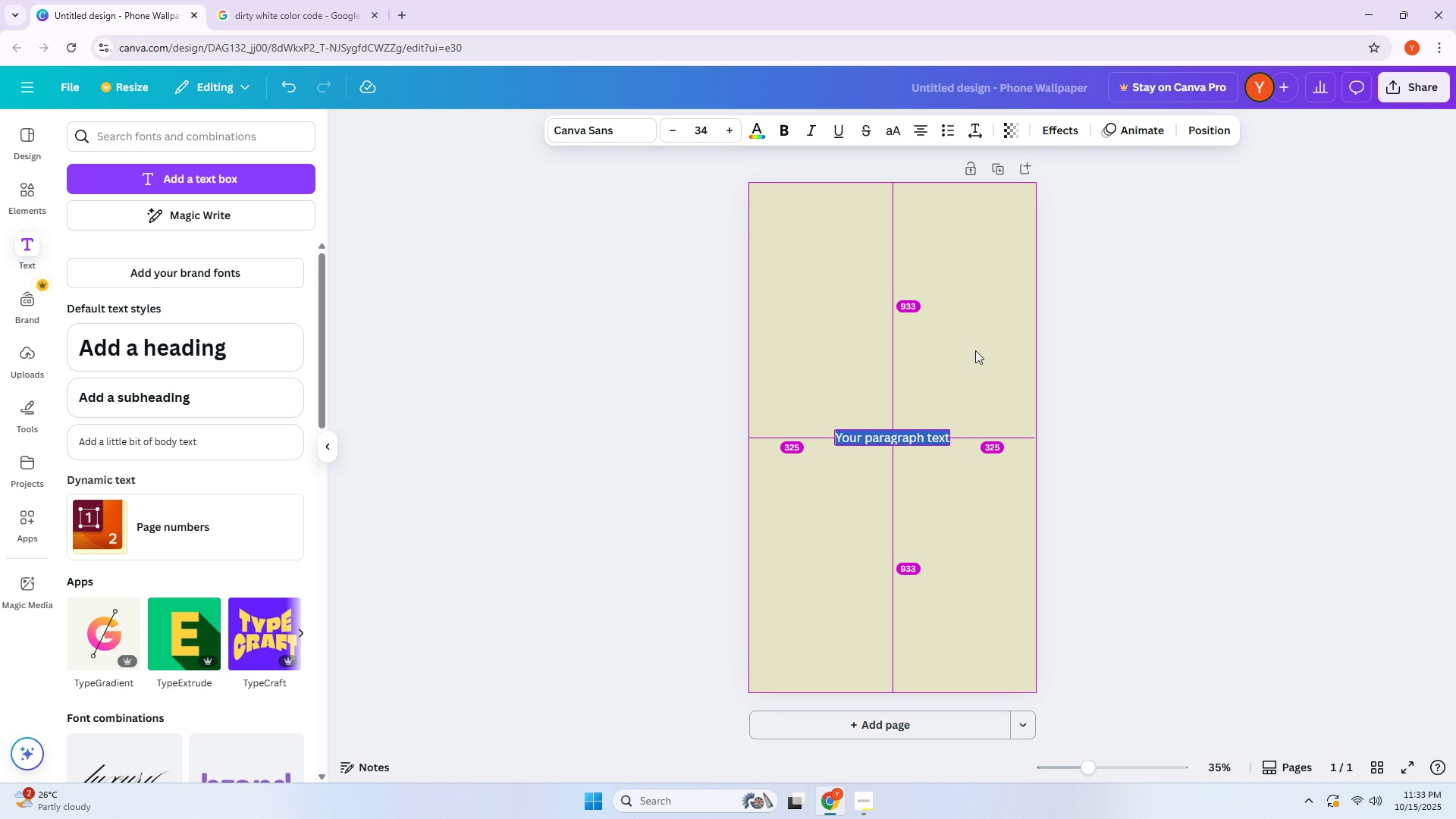 
left_click_drag(start_coordinate=[1107, 763], to_coordinate=[1114, 764])
 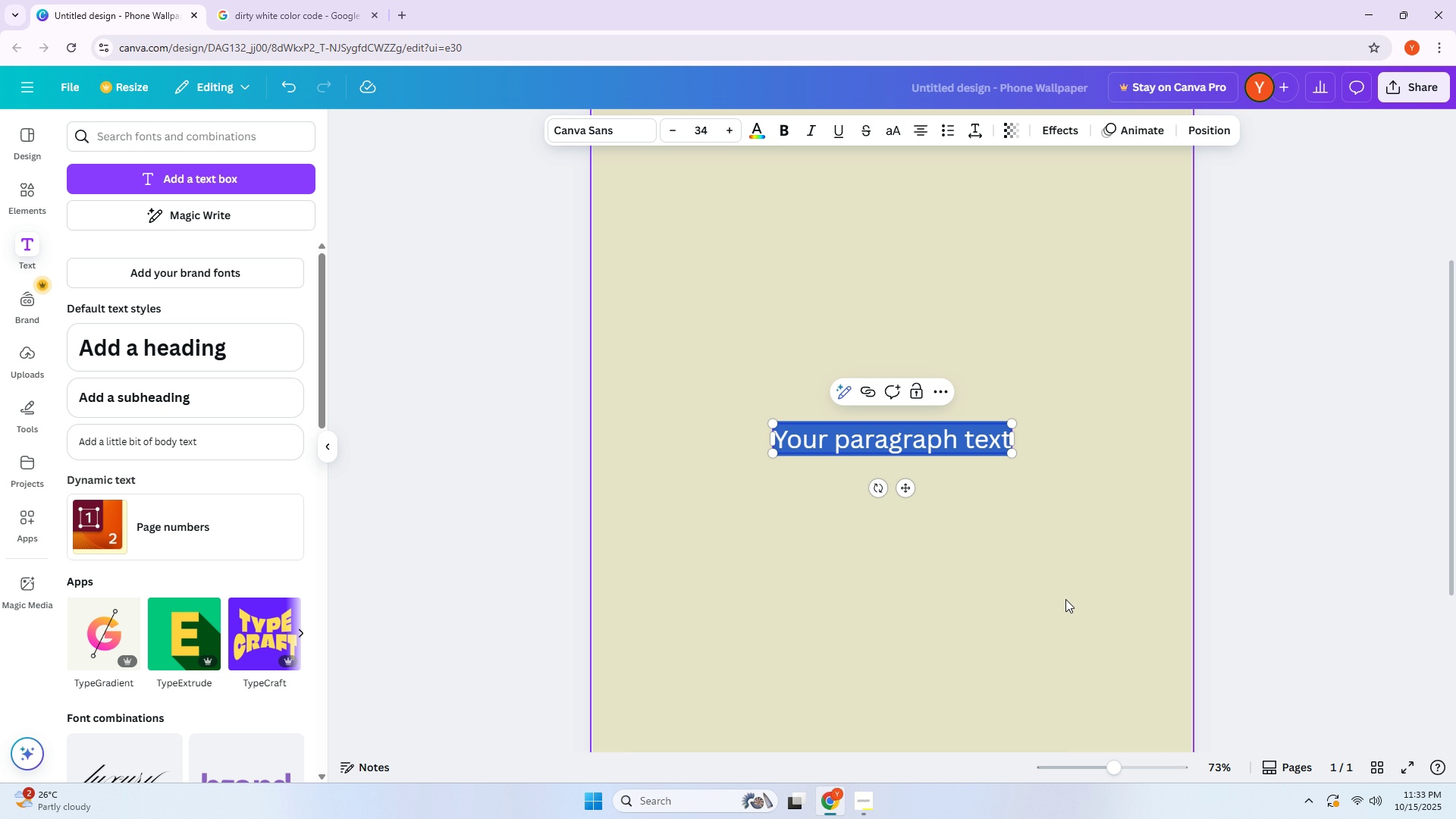 
scroll: coordinate [968, 553], scroll_direction: up, amount: 1.0
 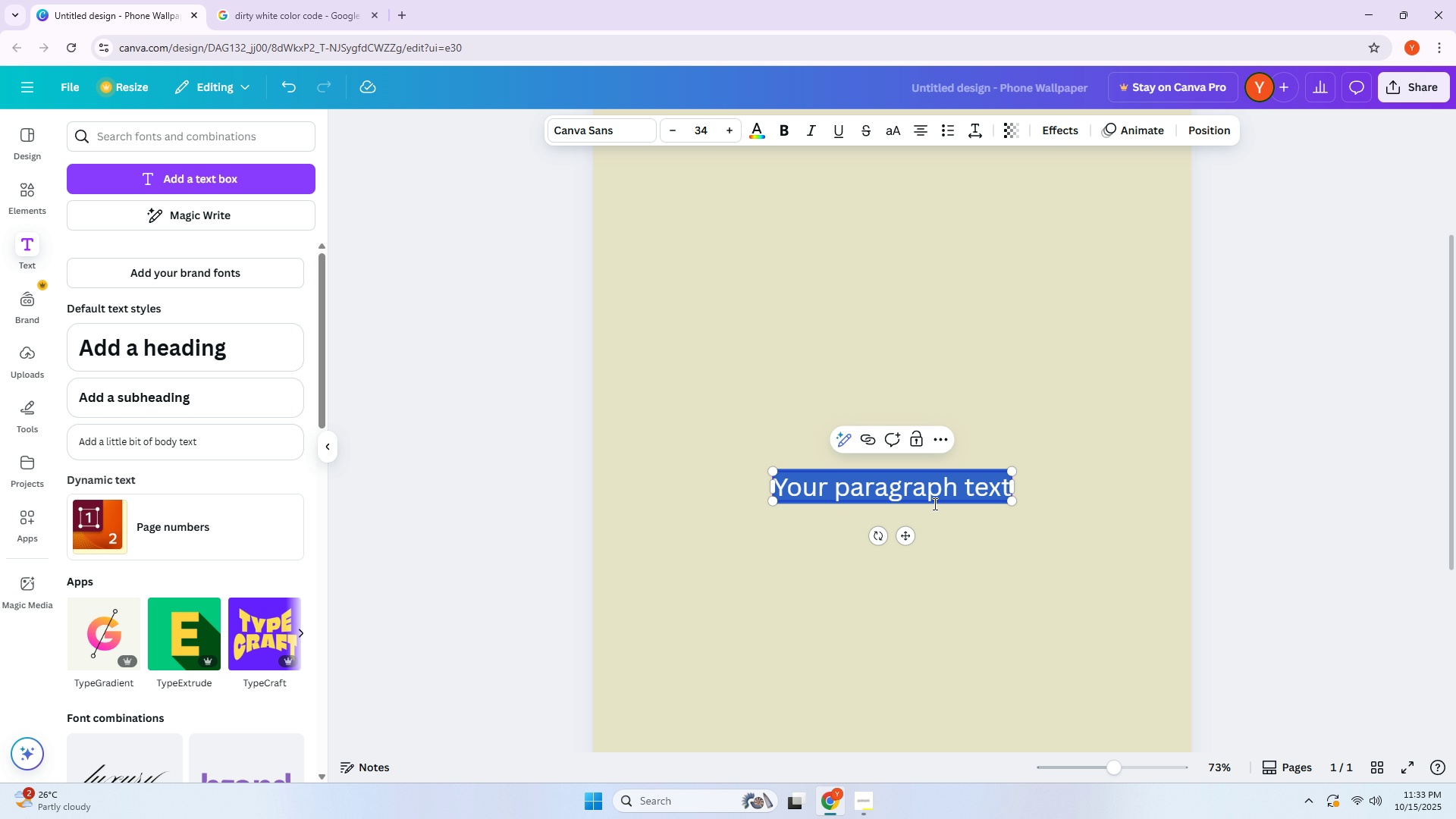 
left_click([944, 549])
 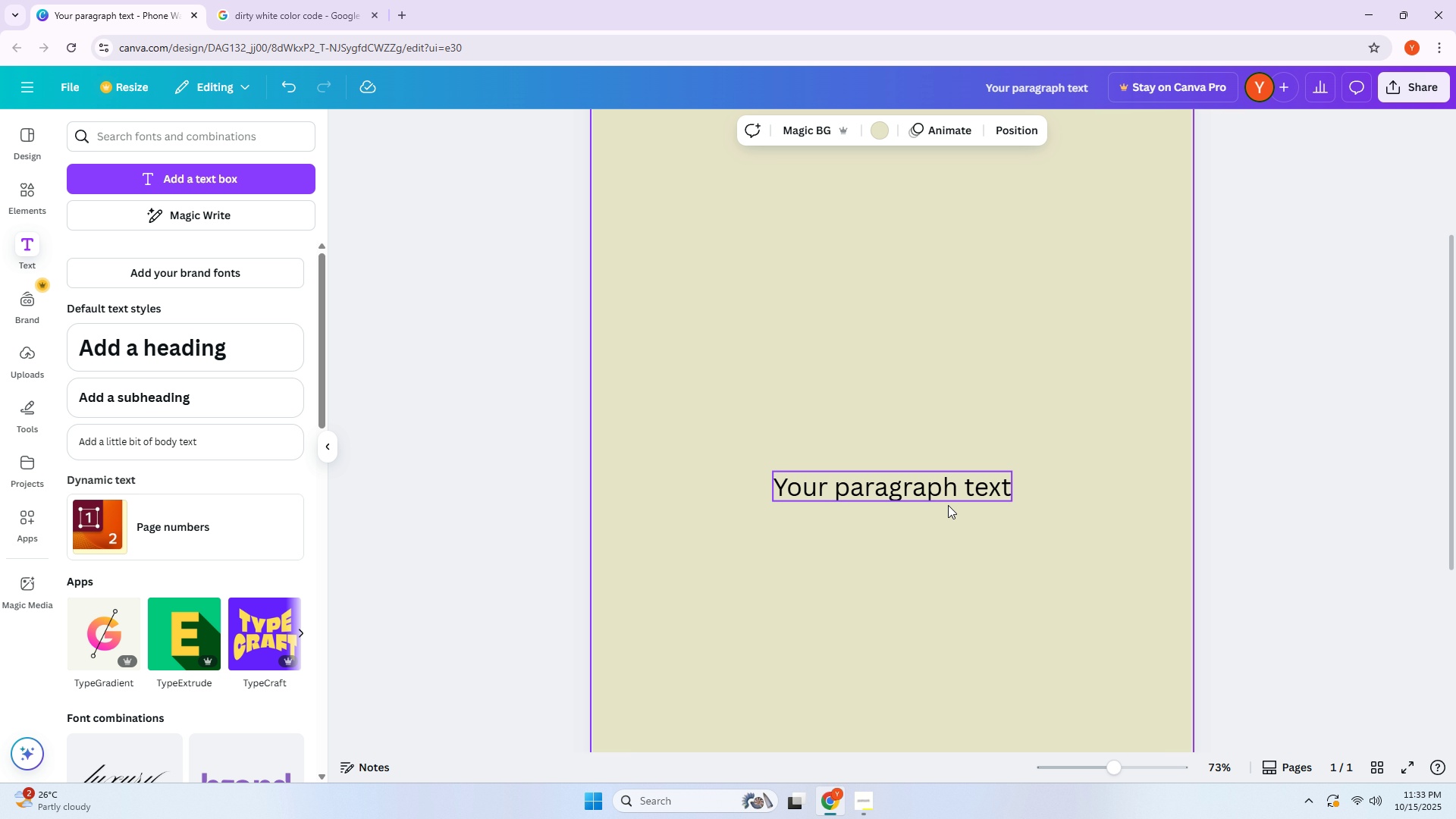 
left_click_drag(start_coordinate=[943, 500], to_coordinate=[899, 241])
 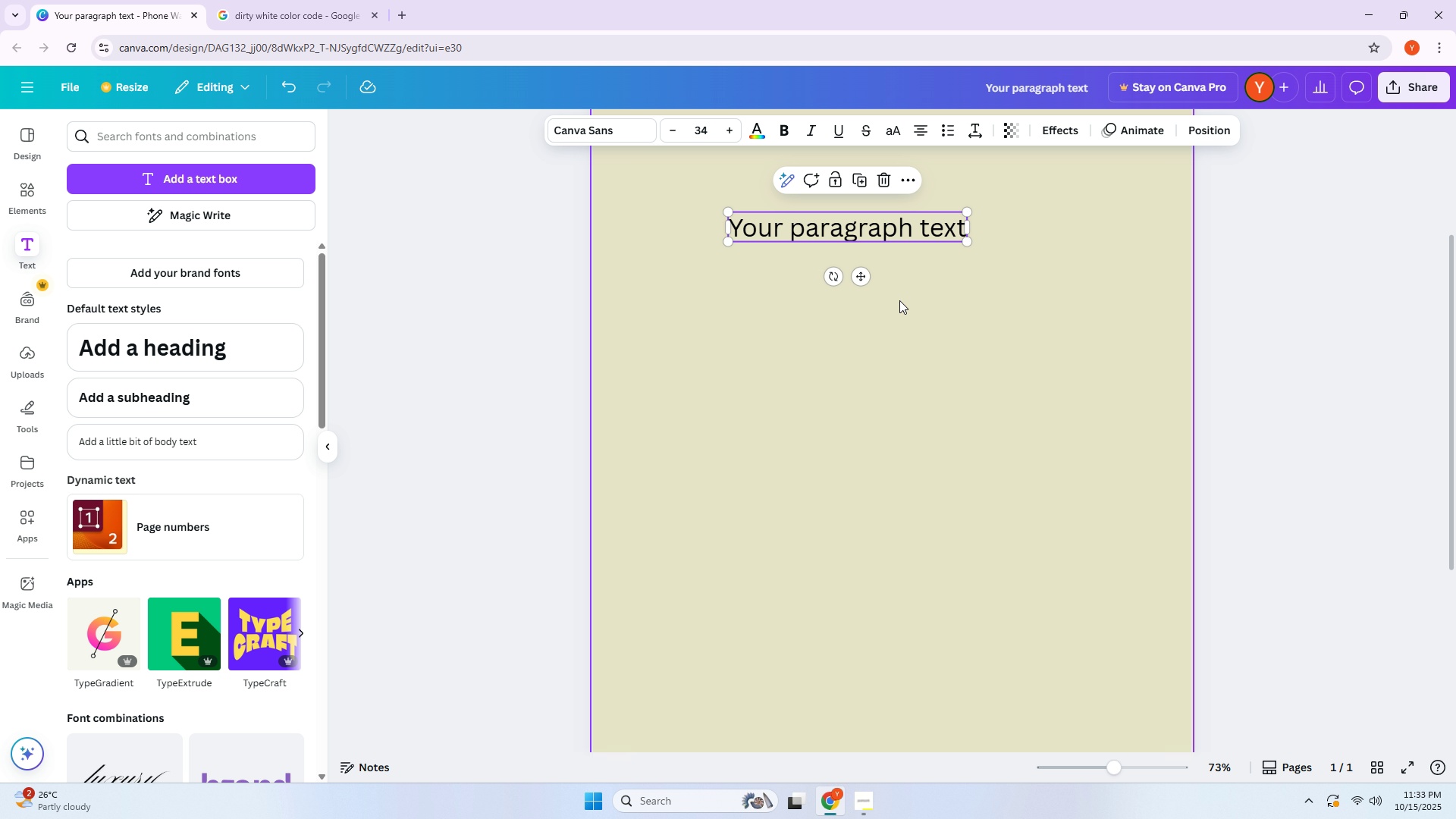 
scroll: coordinate [900, 301], scroll_direction: up, amount: 6.0
 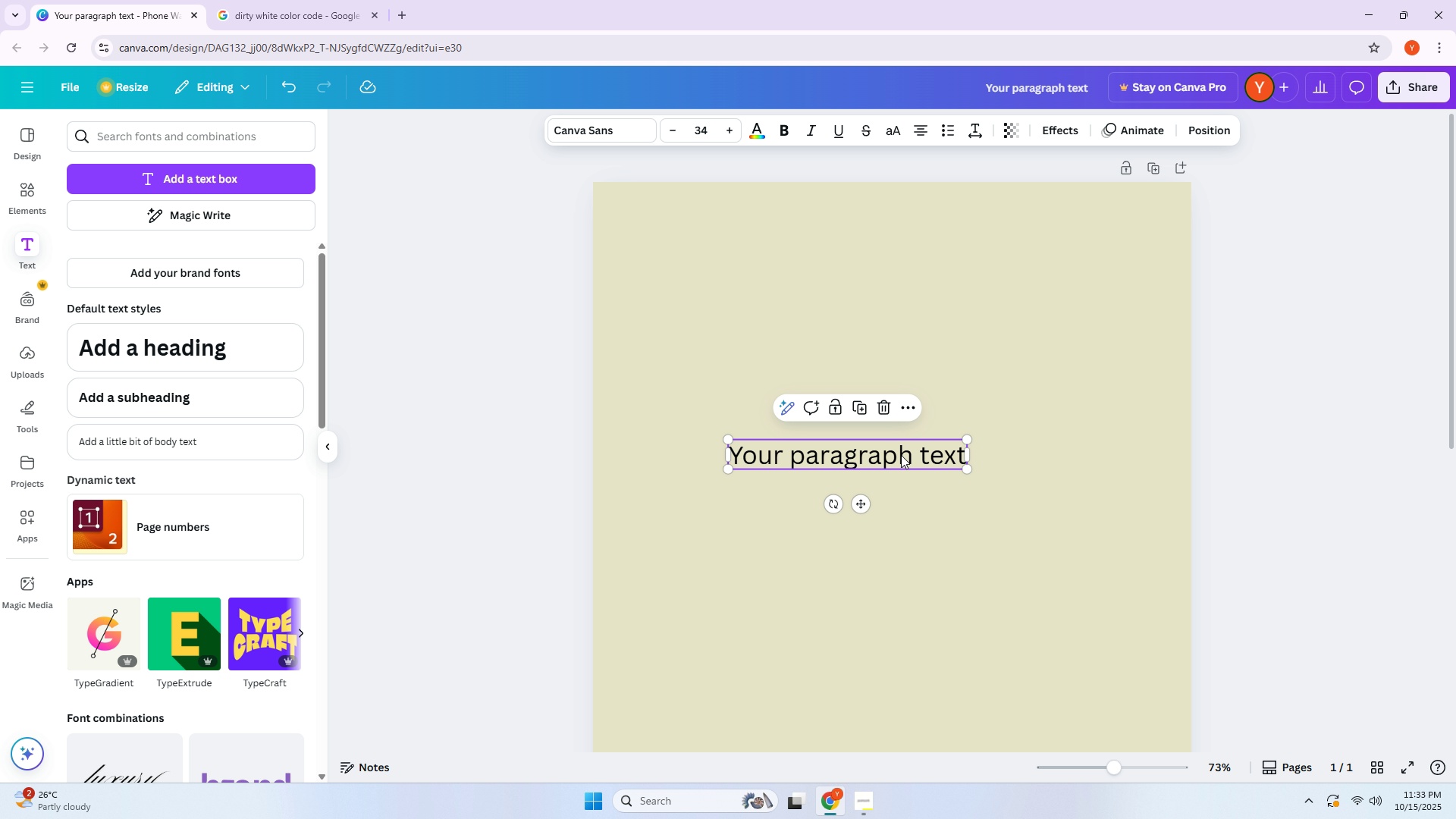 
double_click([901, 455])
 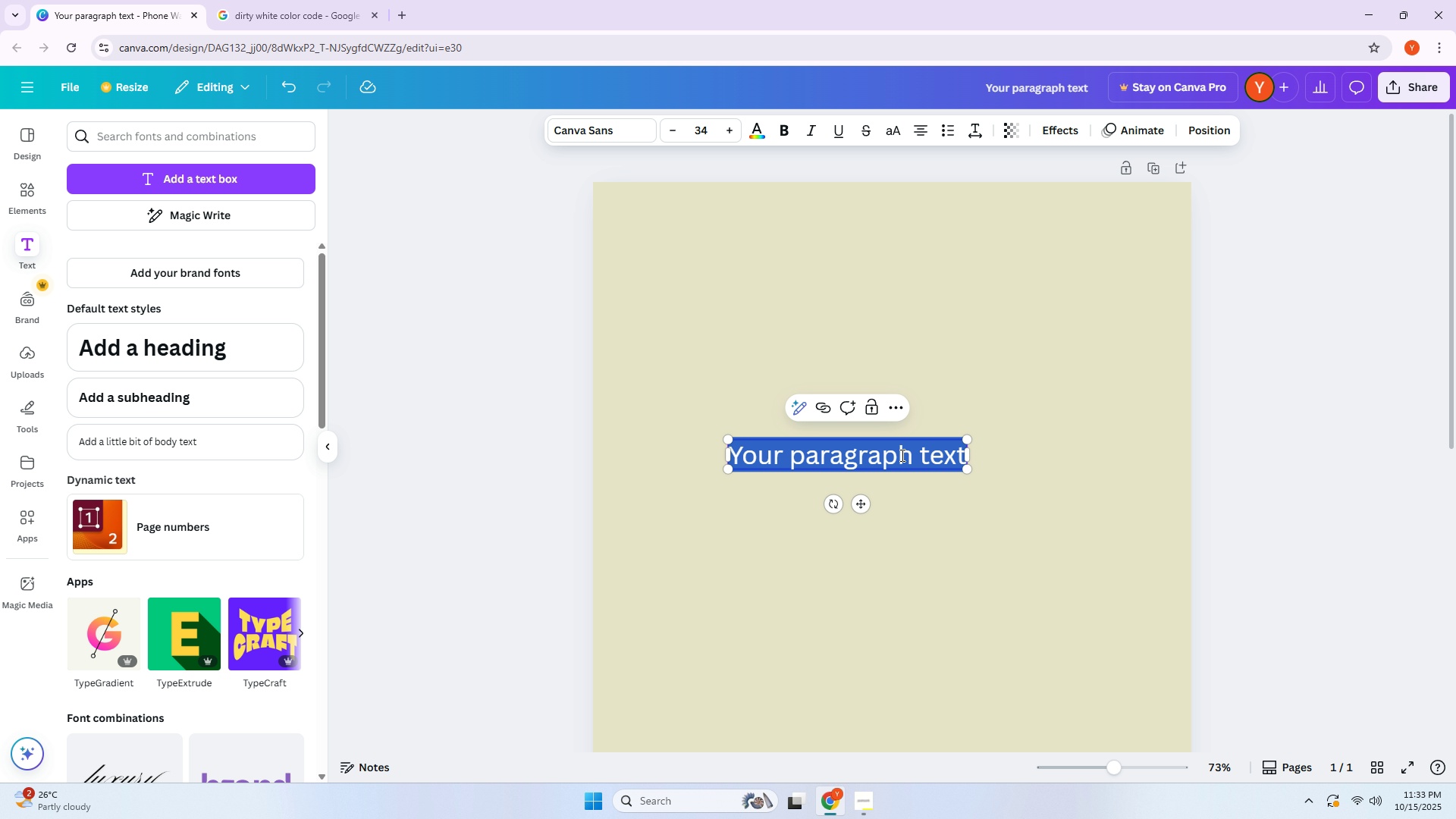 
type(S)
key(Backspace)
type(U)
key(Backspace)
type(SUSTAINABLE FARMING)
 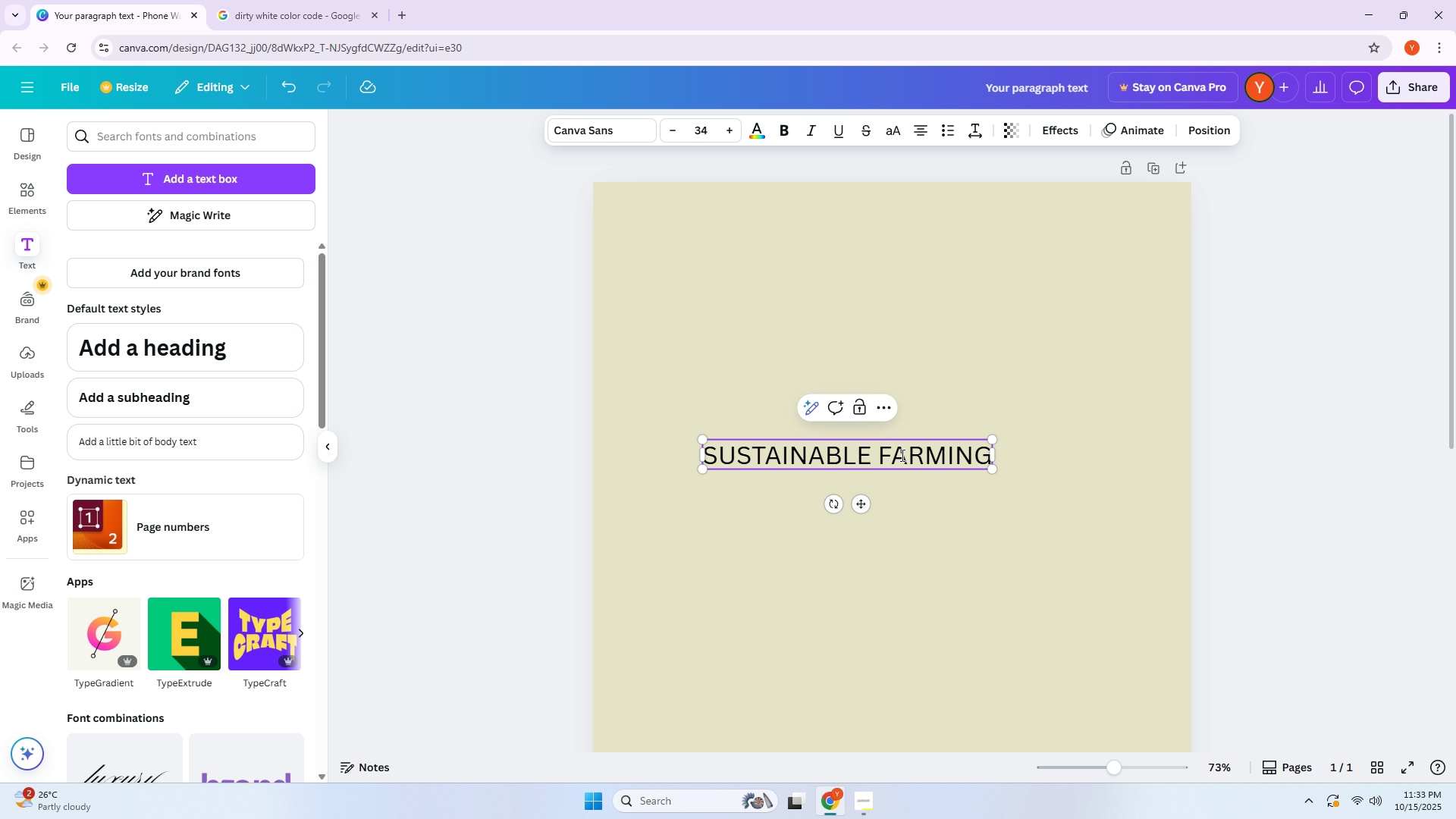 
key(Enter)
 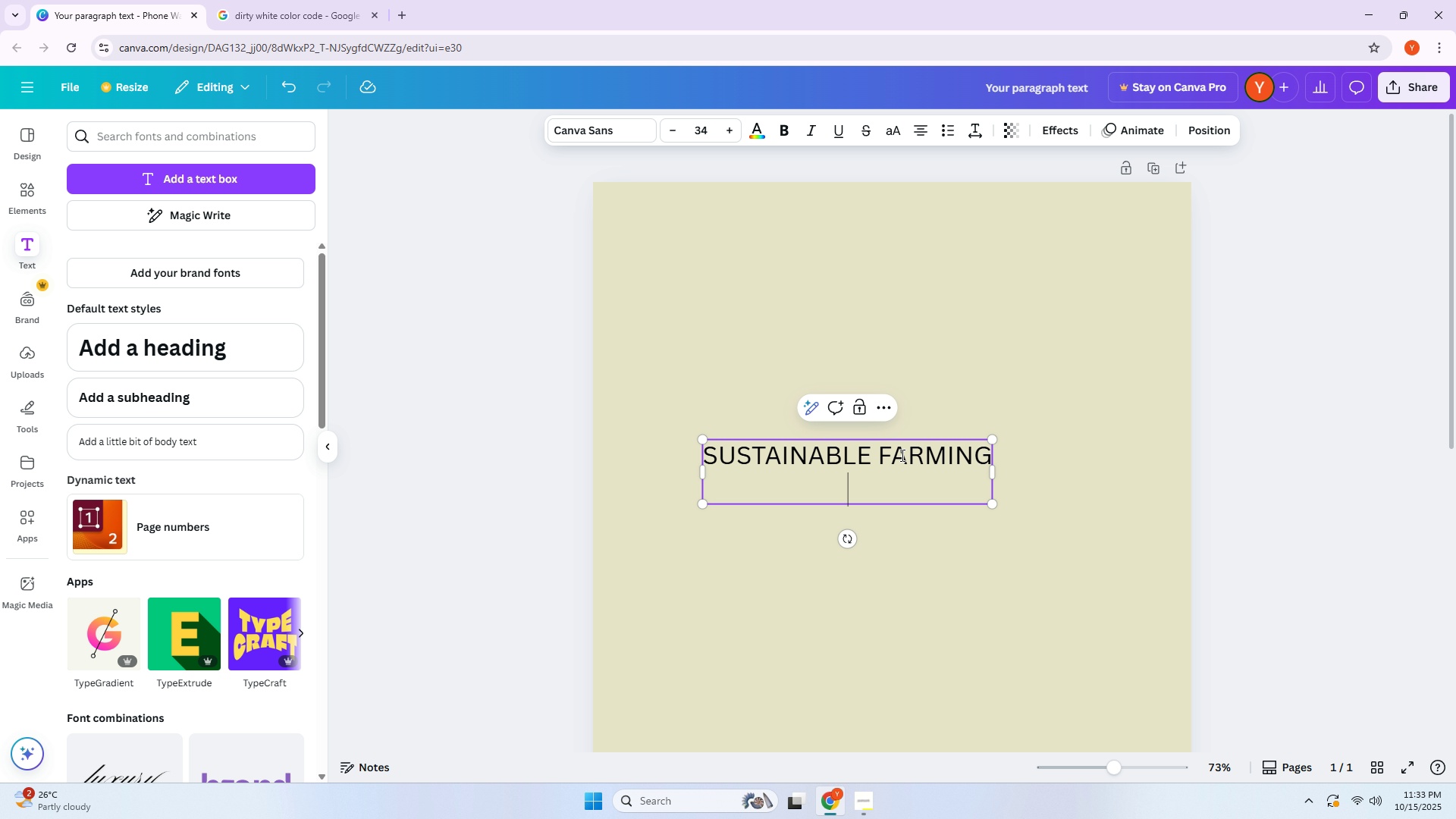 
type(G)
key(Backspace)
type(GO)
key(Backspace)
type(ROWING A GRENNE)
key(Backspace)
key(Backspace)
key(Backspace)
type(ENER FITU)
key(Backspace)
key(Backspace)
key(Backspace)
type(UTURE)
 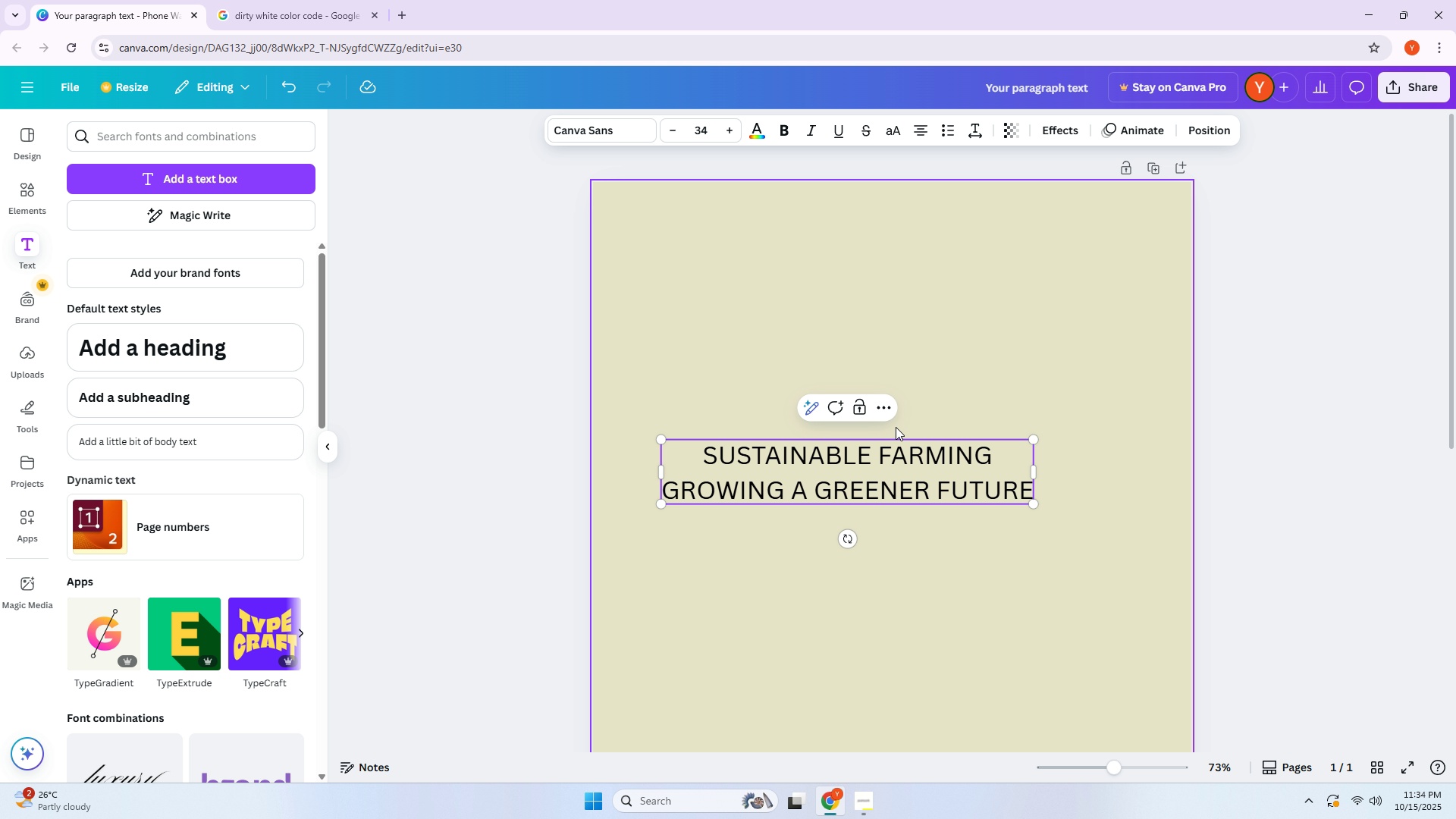 
wait(6.5)
 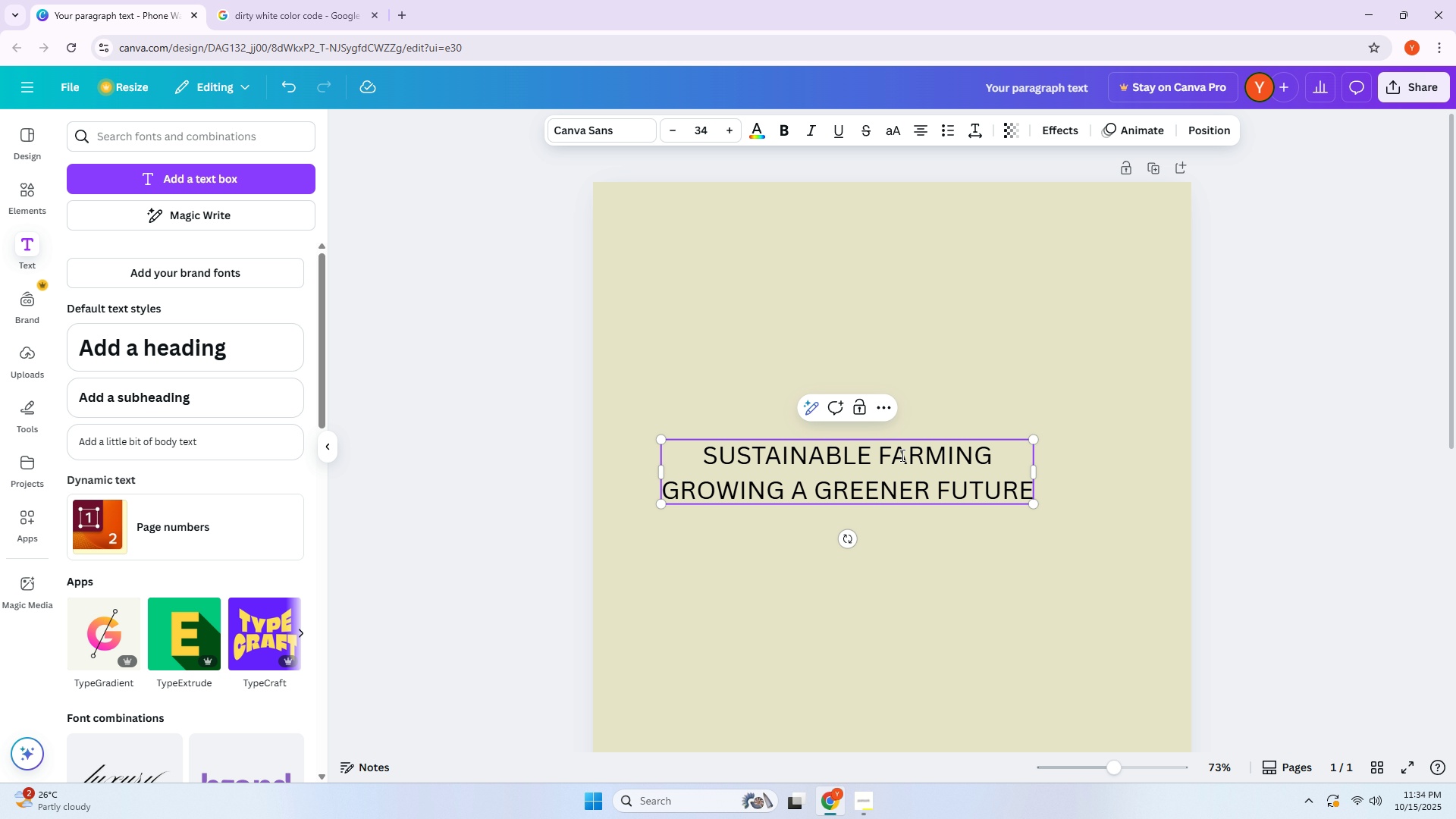 
key(Control+ControlLeft)
 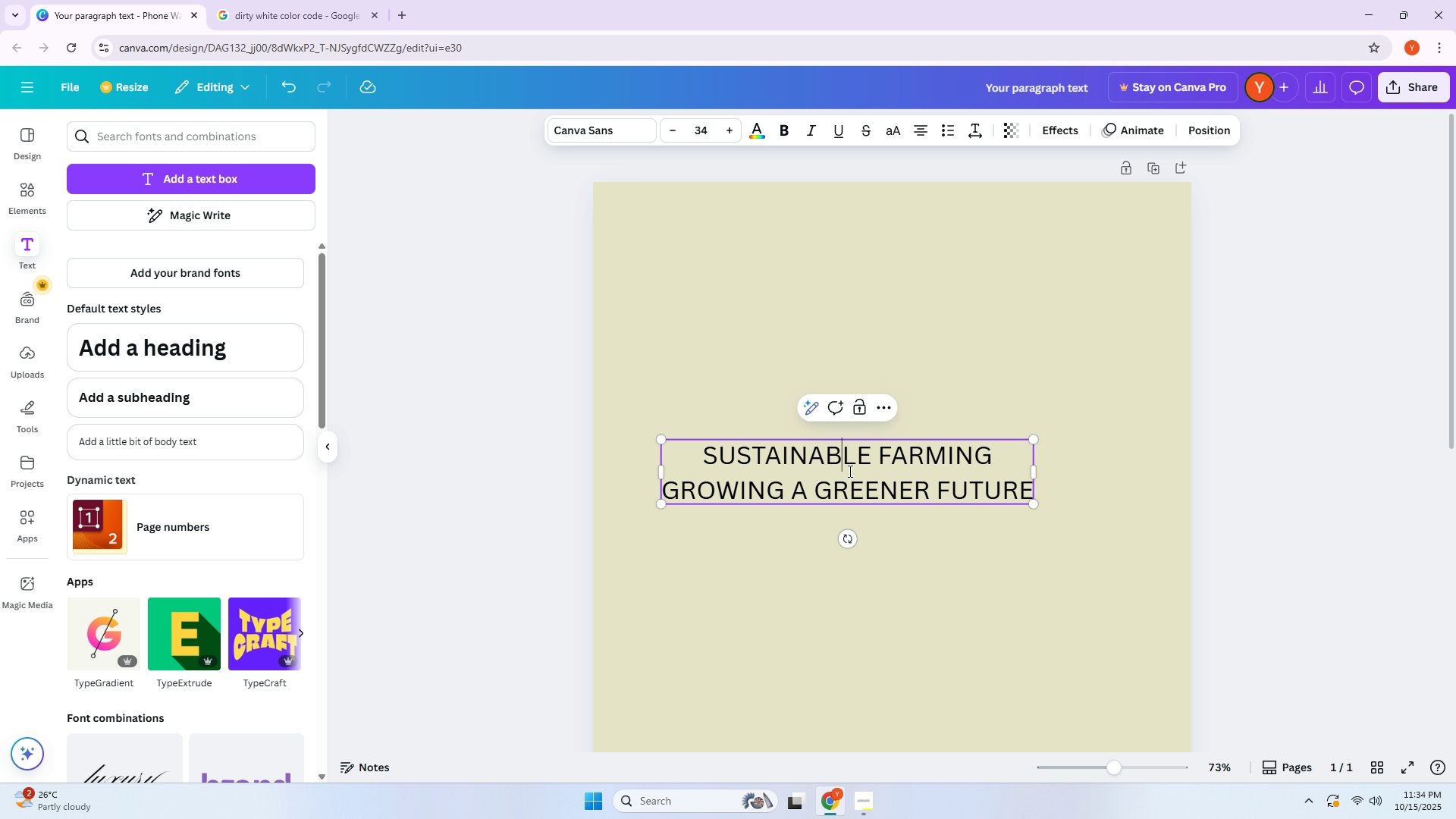 
key(Control+A)
 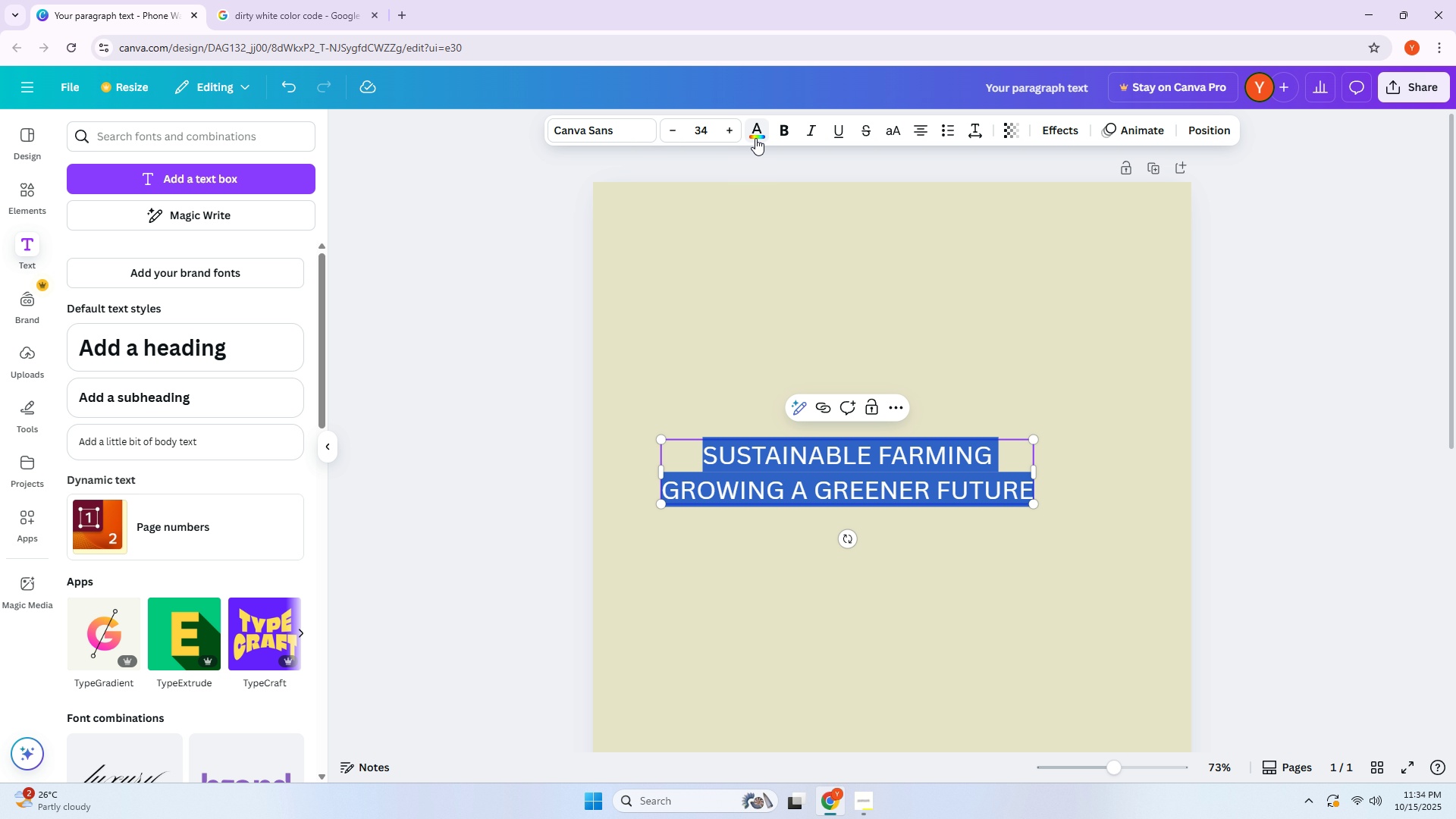 
left_click([755, 138])
 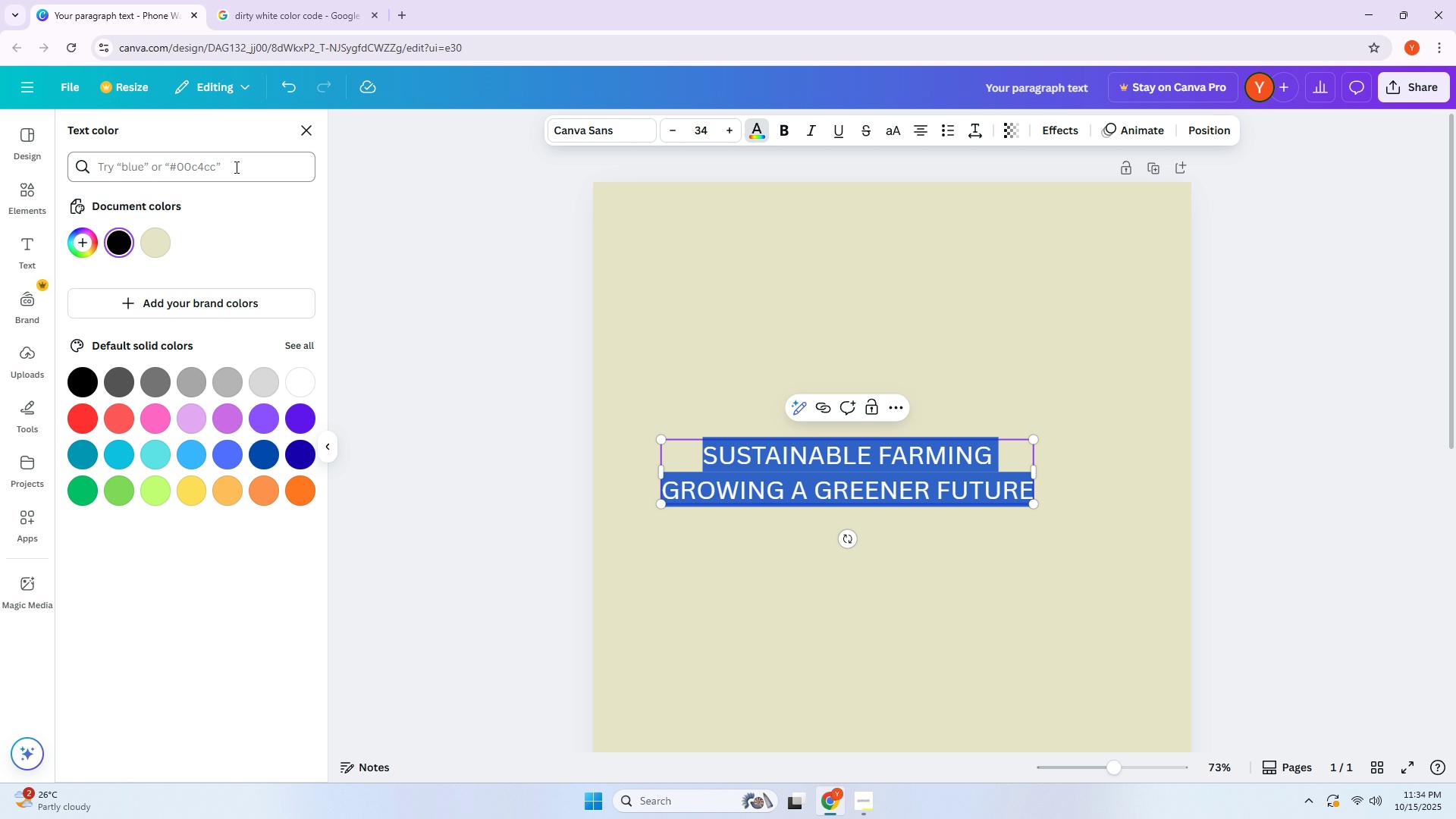 
left_click([235, 167])
 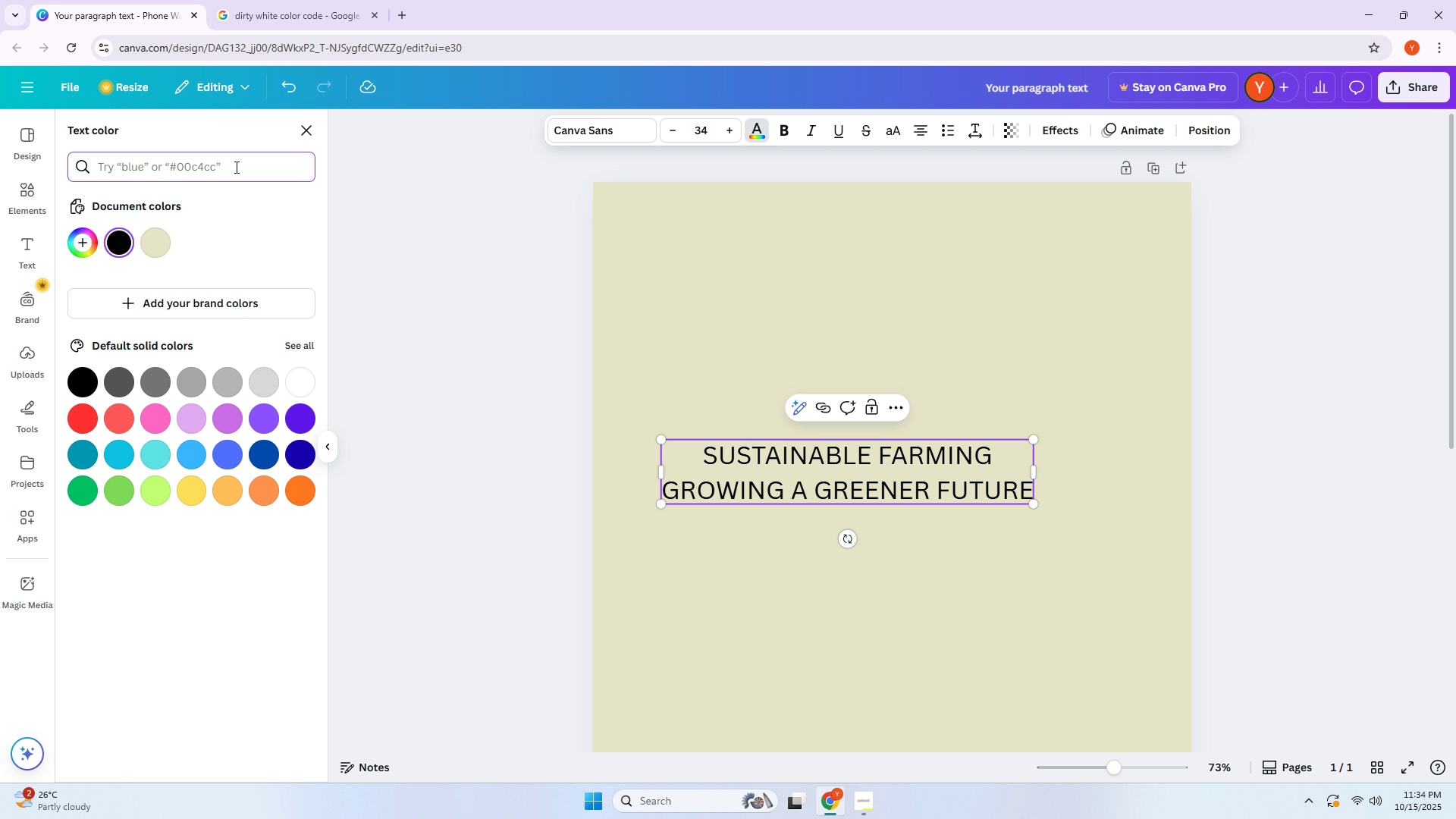 
type(3)
key(Backspace)
type(#3E8E)
 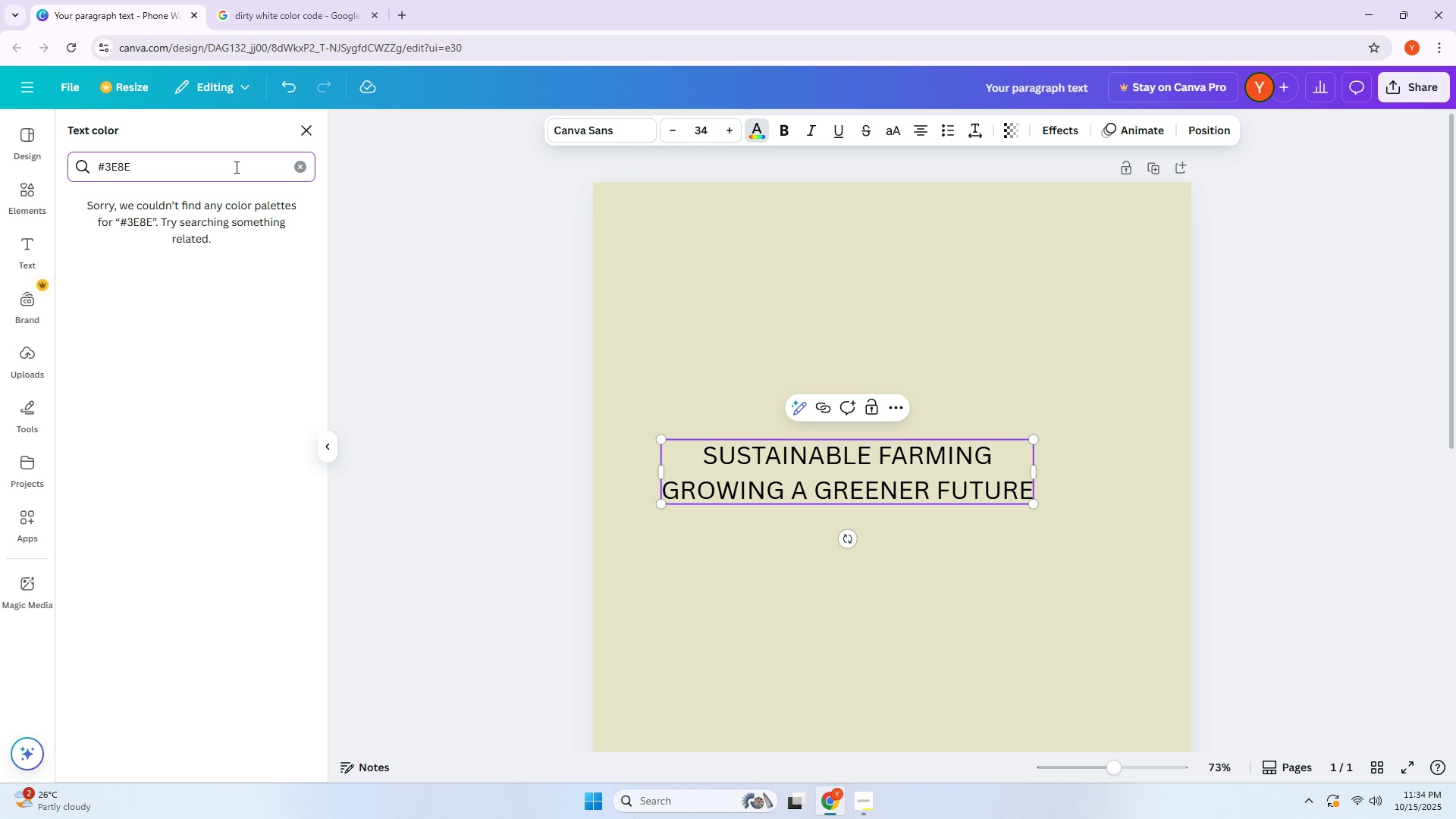 
wait(5.34)
 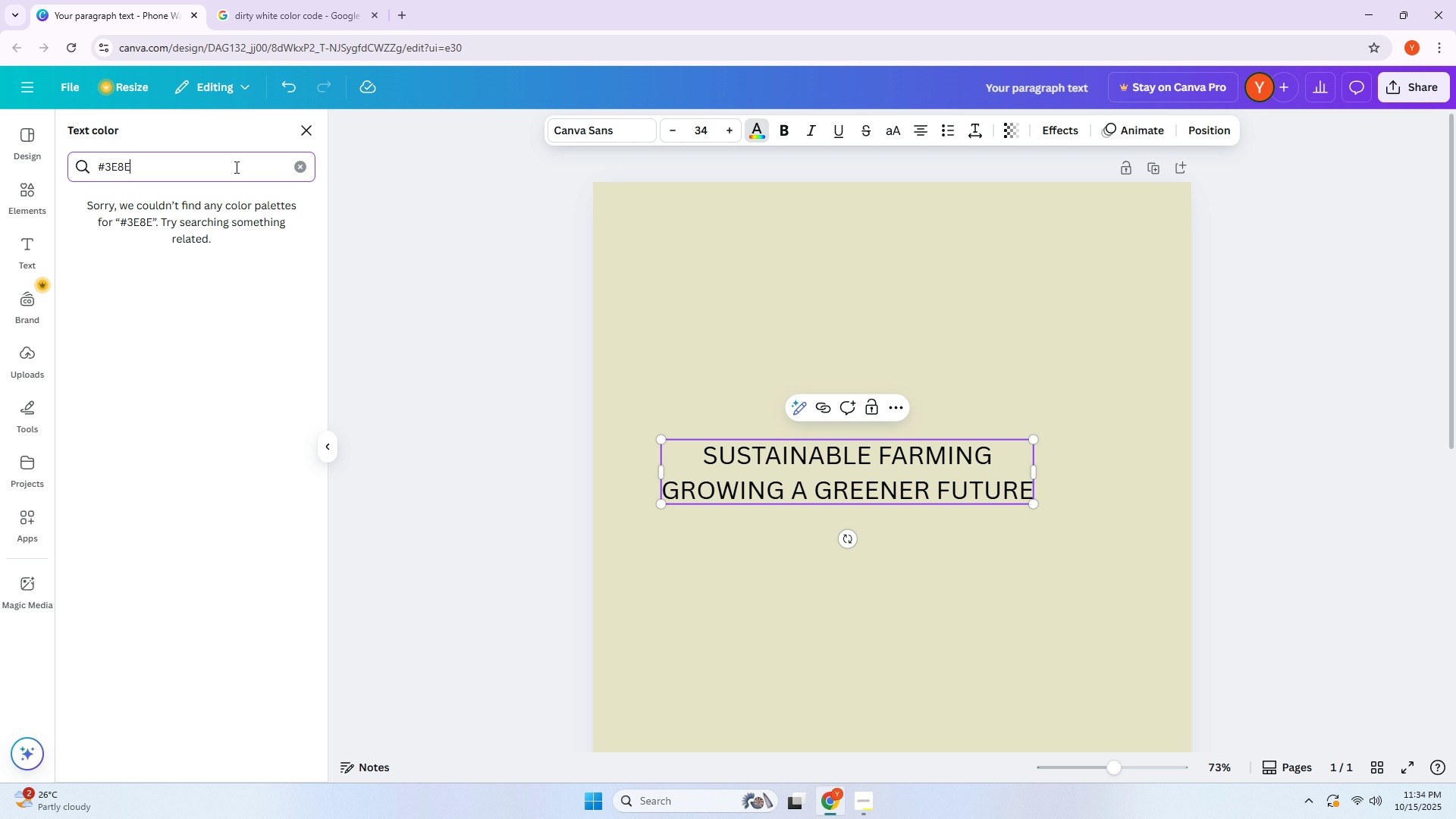 
type(3E)
 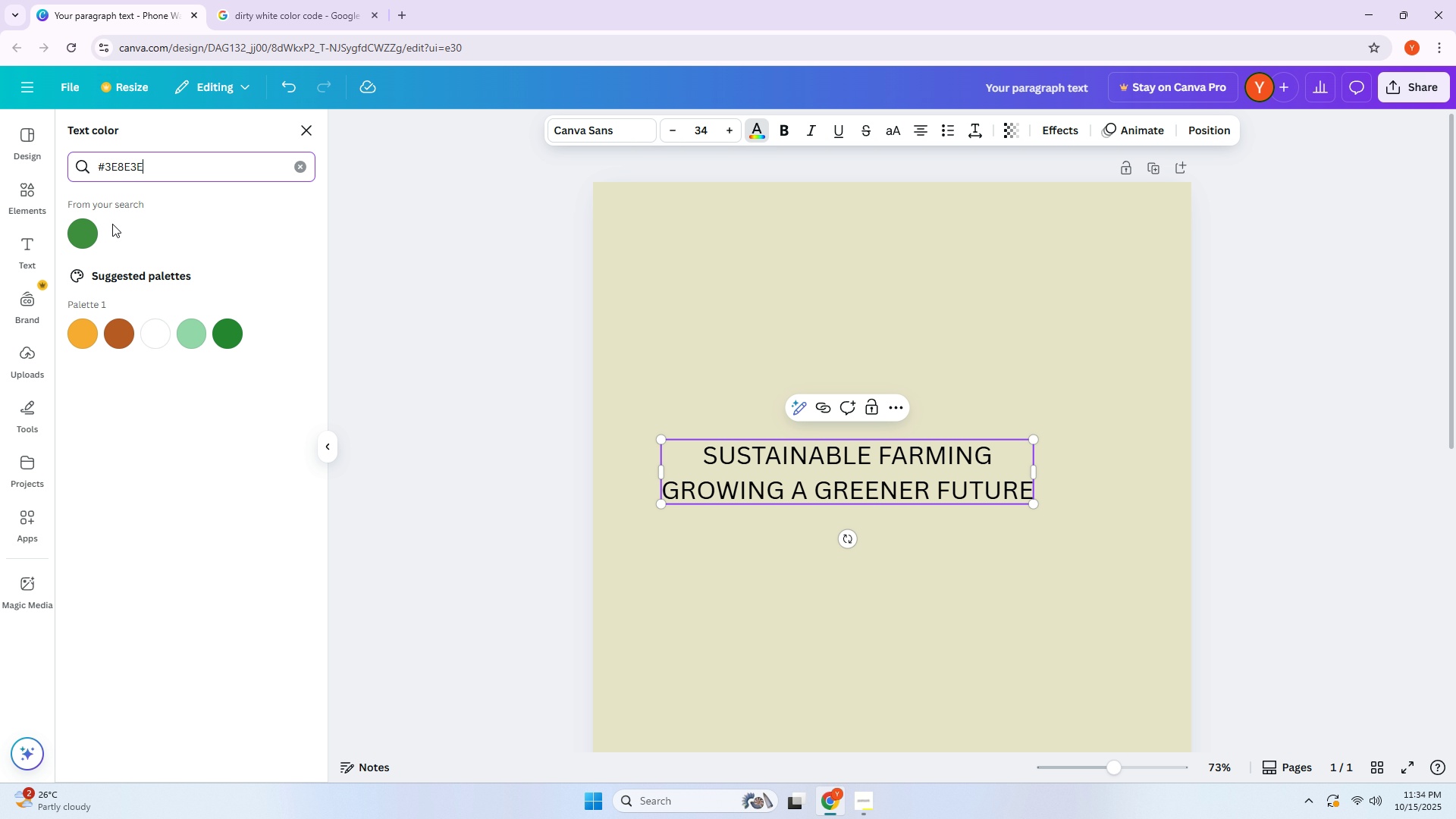 
left_click([85, 232])
 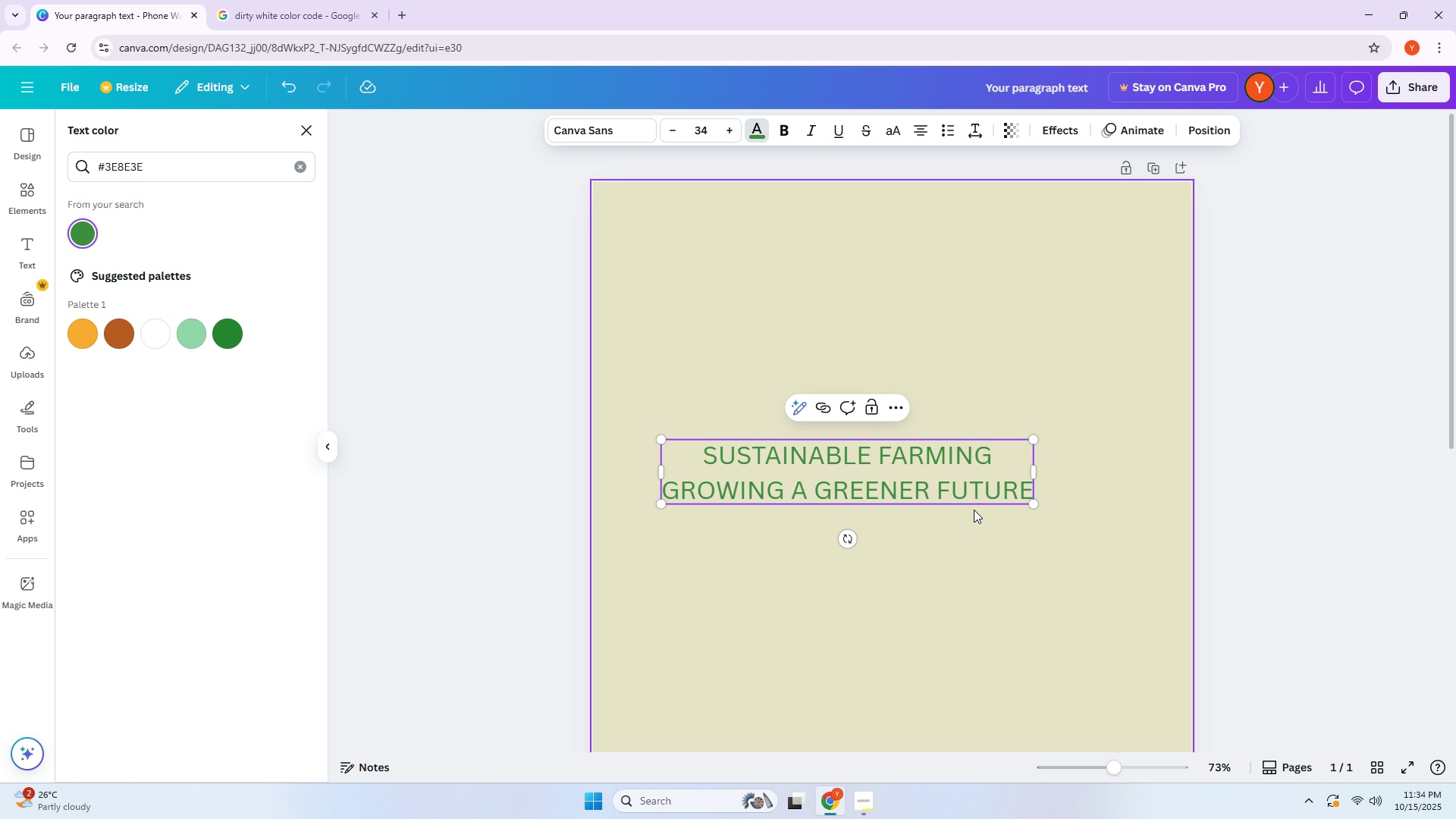 
left_click([951, 480])
 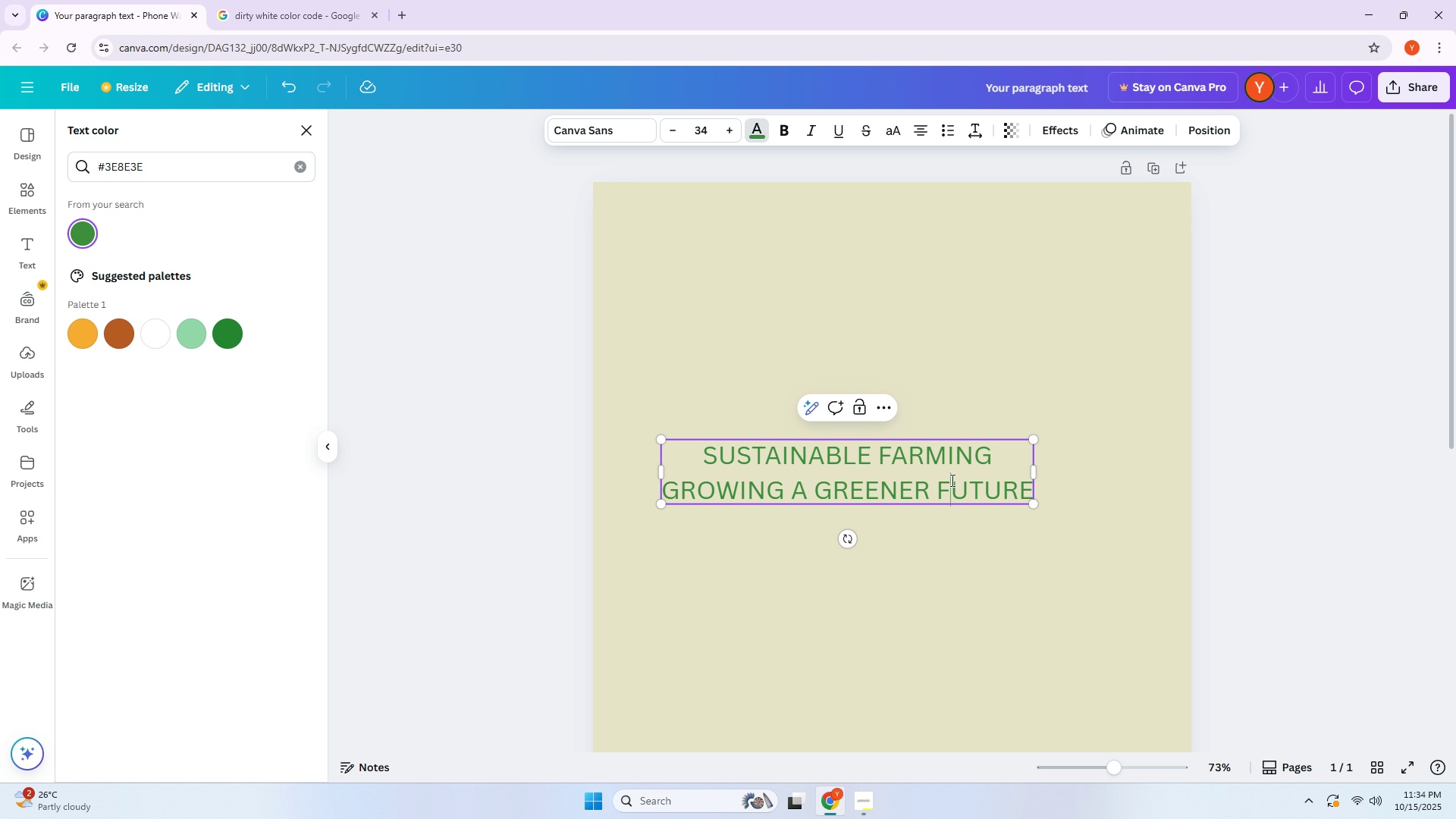 
key(Control+ControlLeft)
 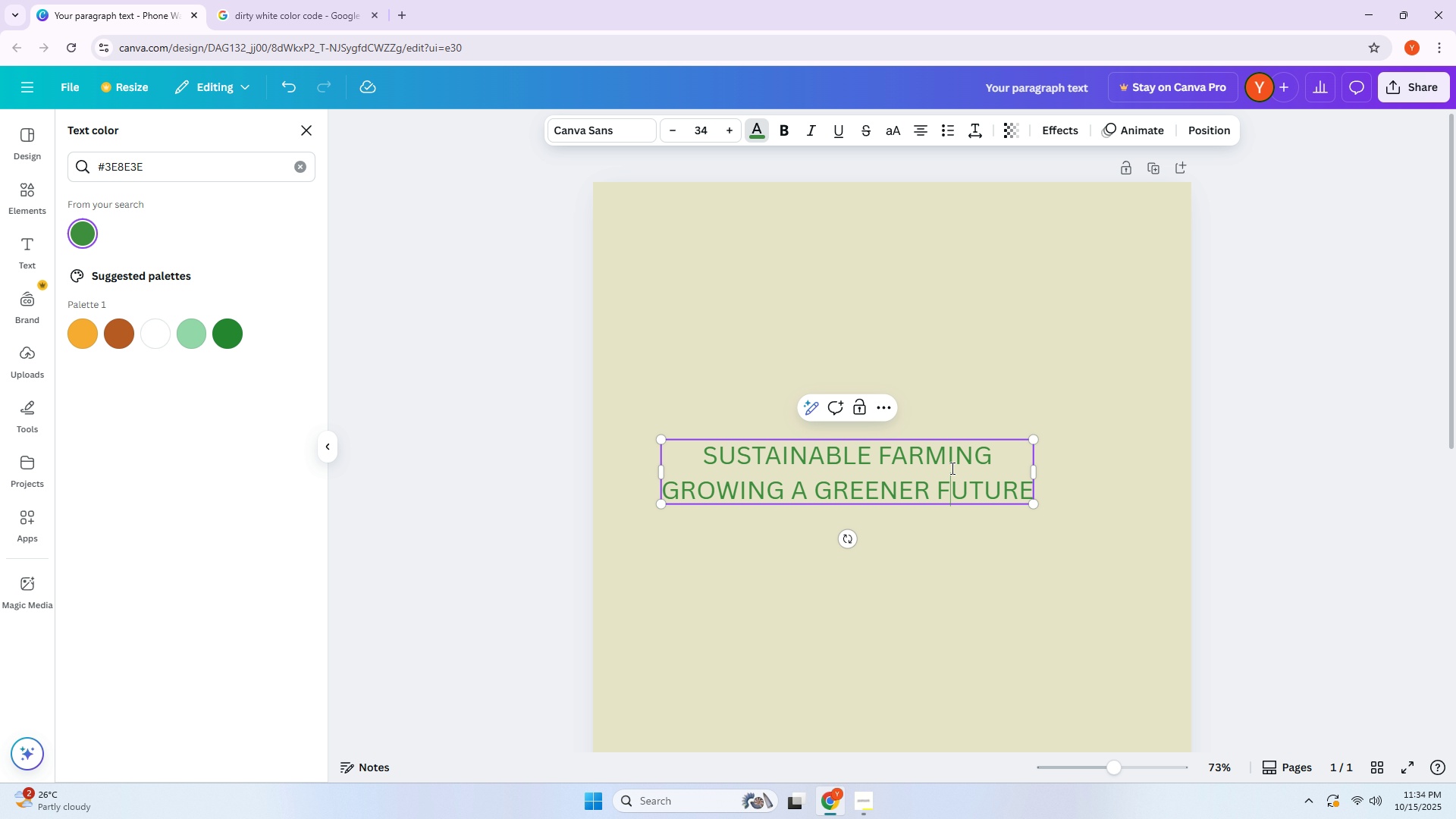 
key(Control+A)
 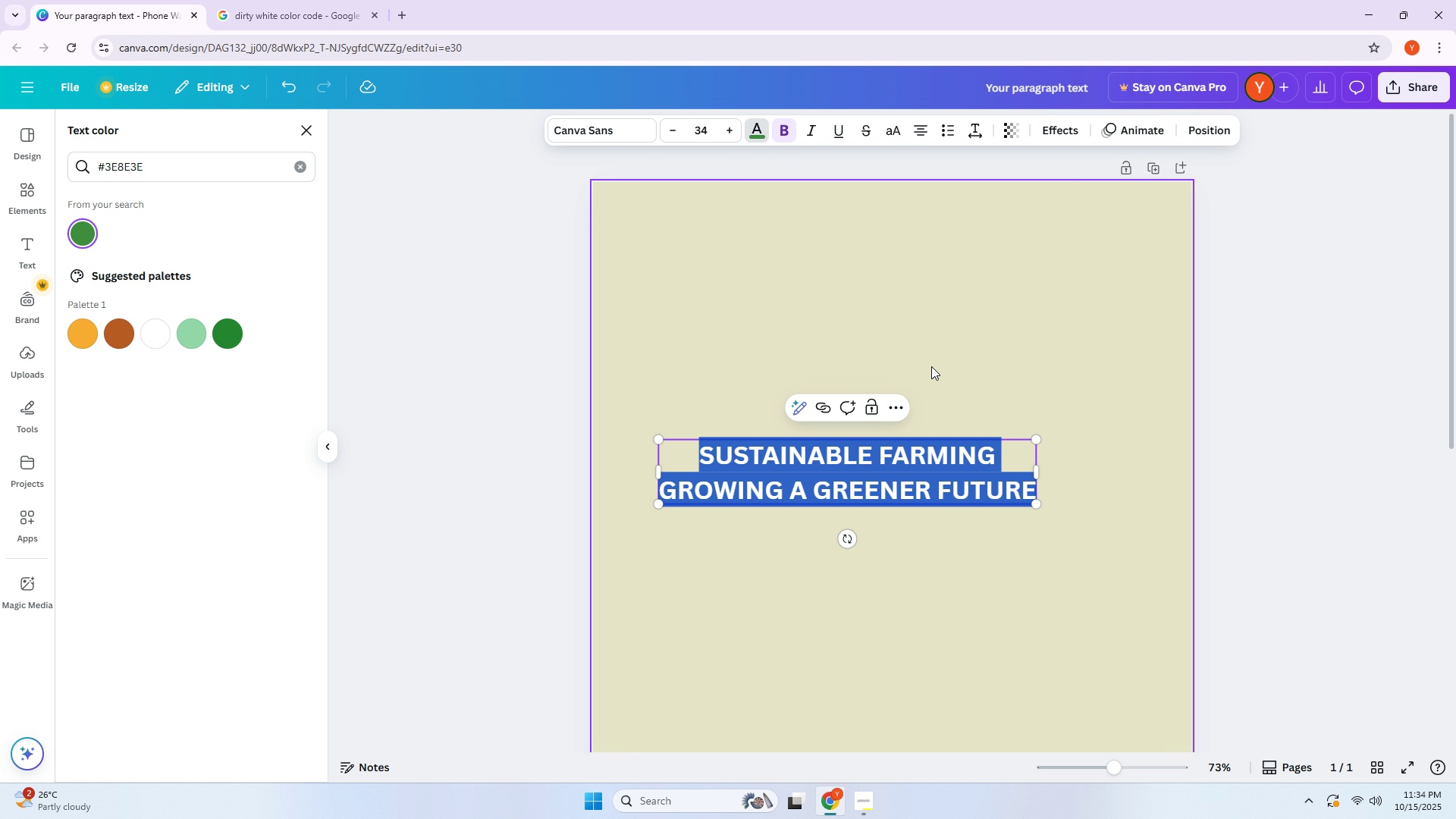 
double_click([950, 448])
 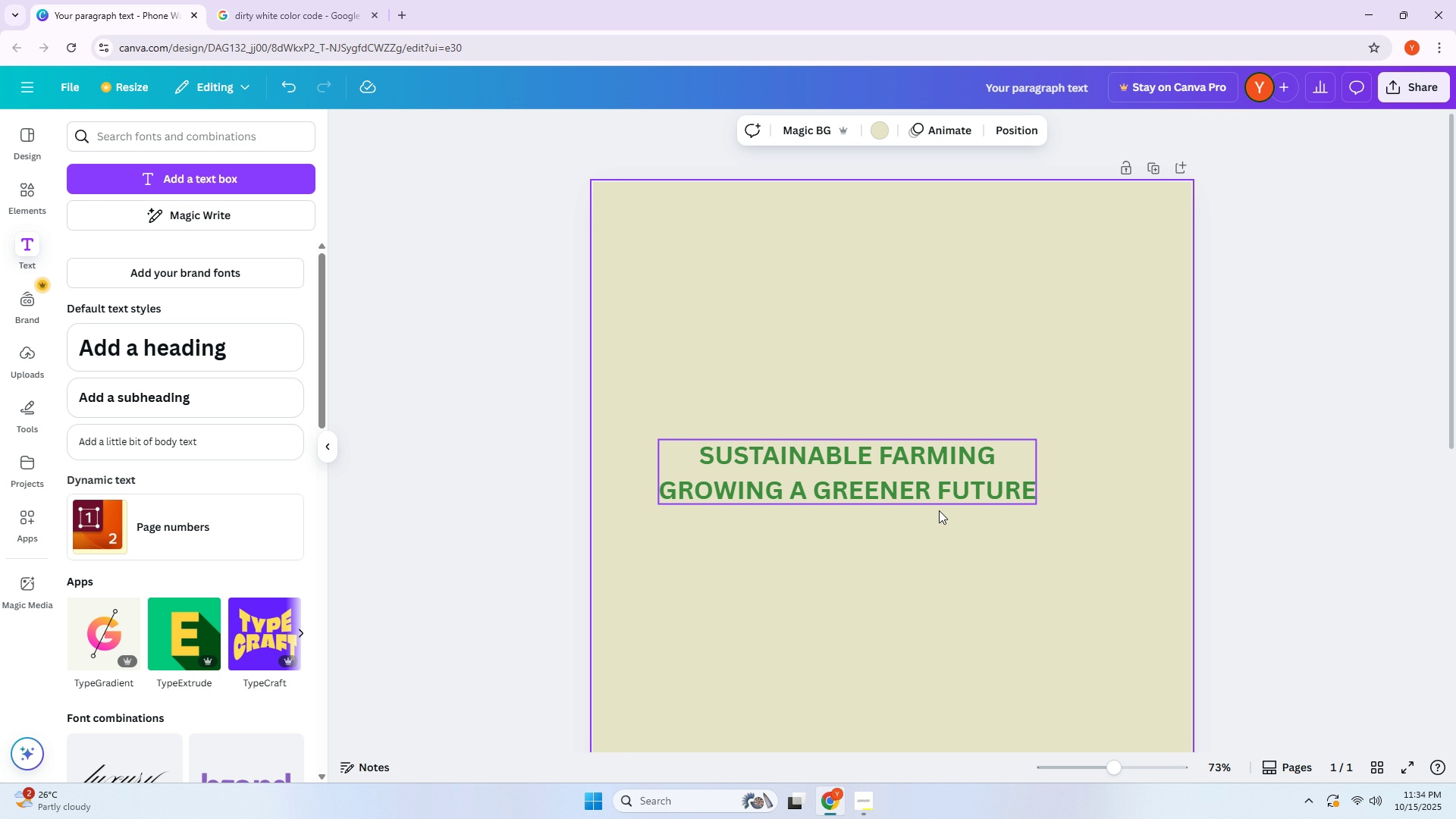 
left_click([943, 529])
 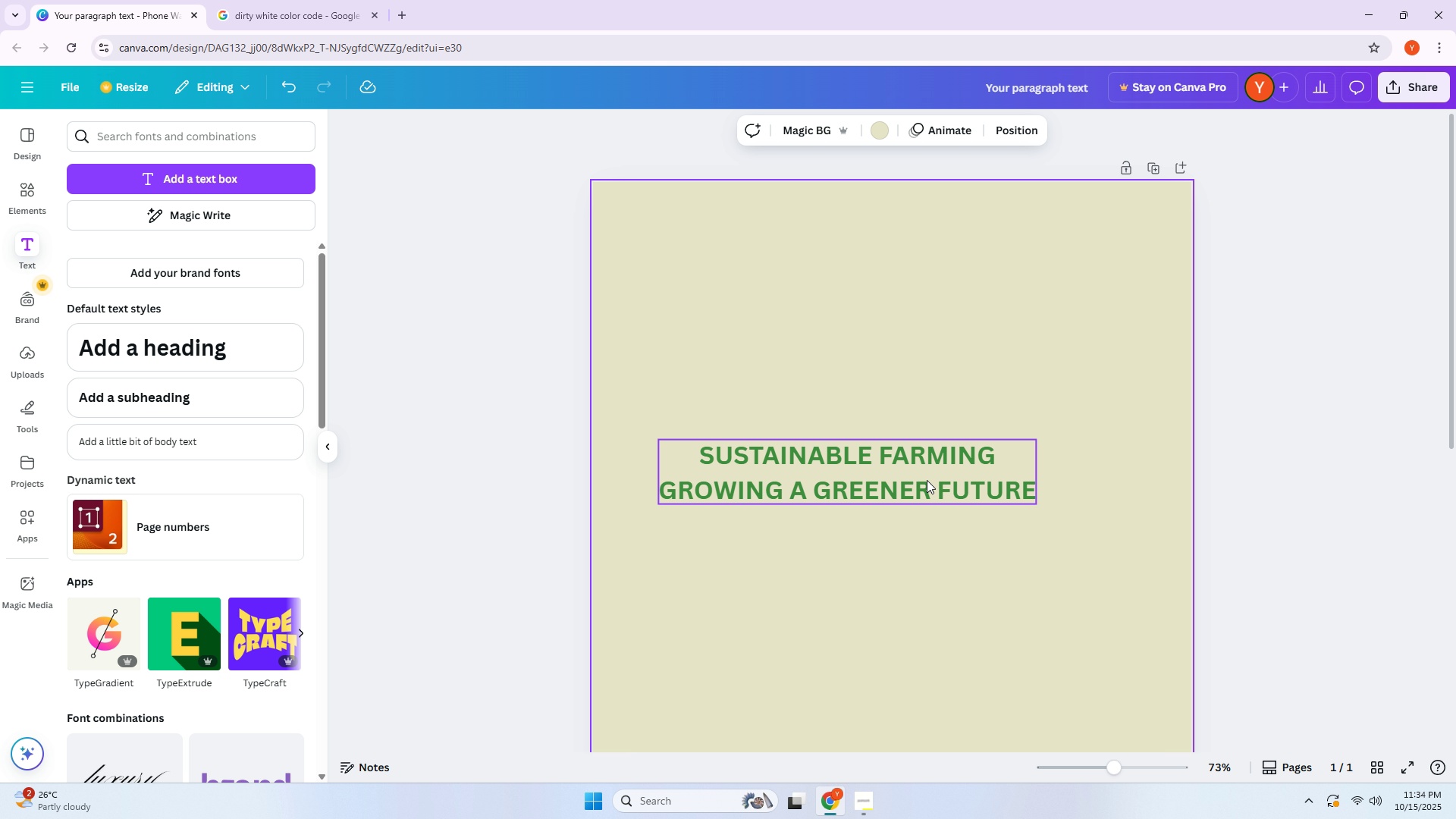 
left_click_drag(start_coordinate=[924, 478], to_coordinate=[968, 312])
 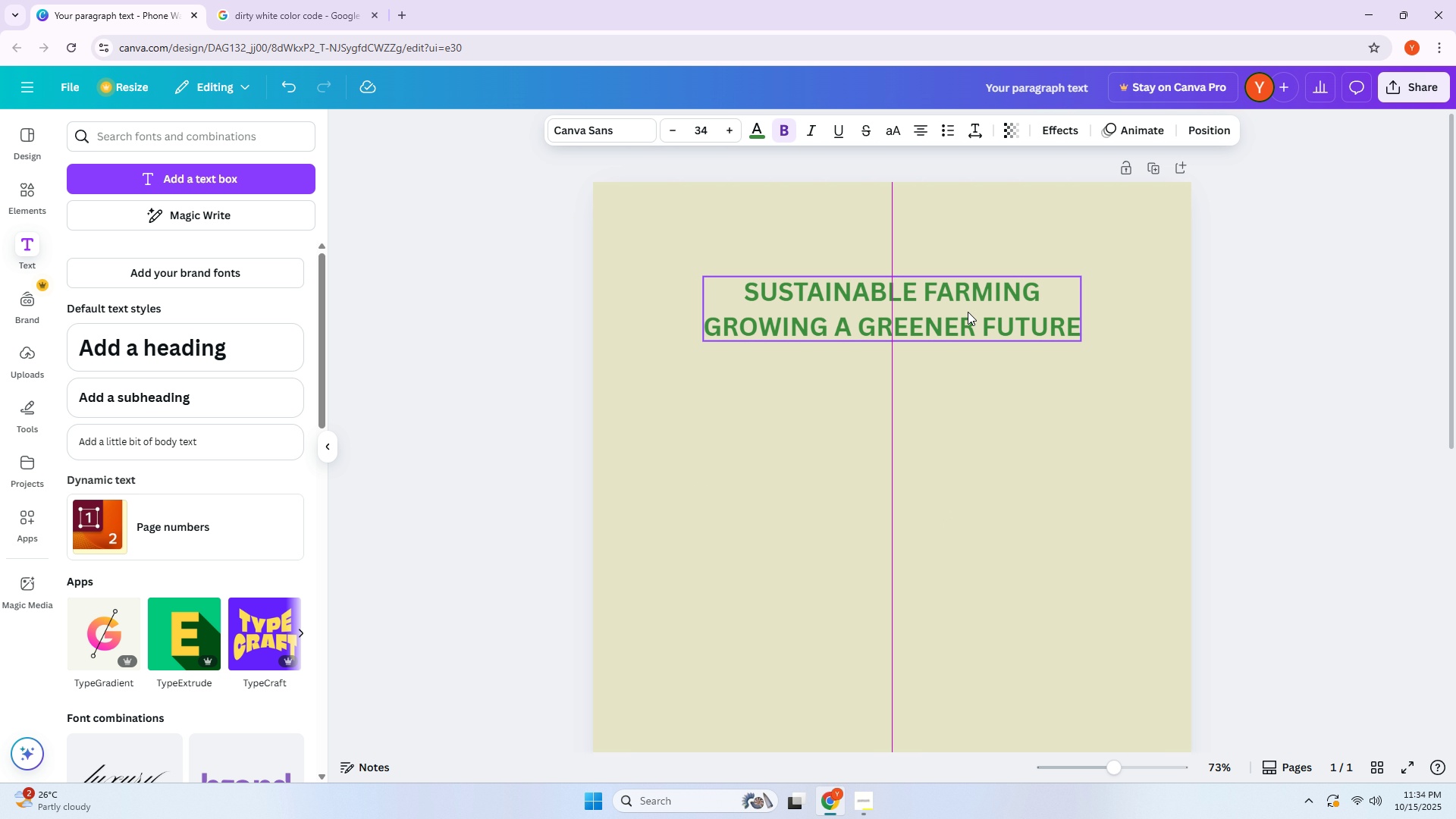 
mouse_move([984, 320])
 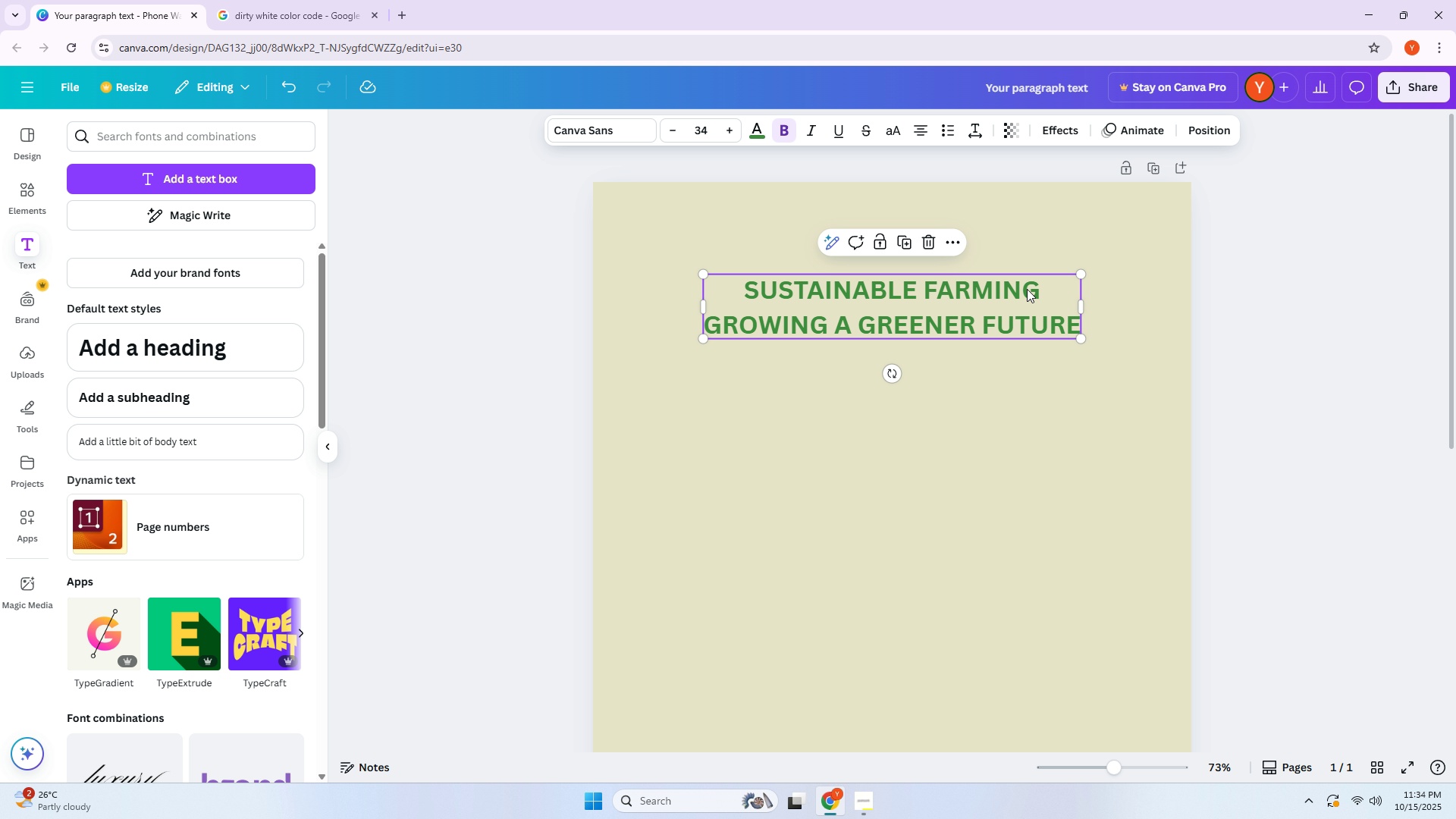 
left_click([1034, 286])
 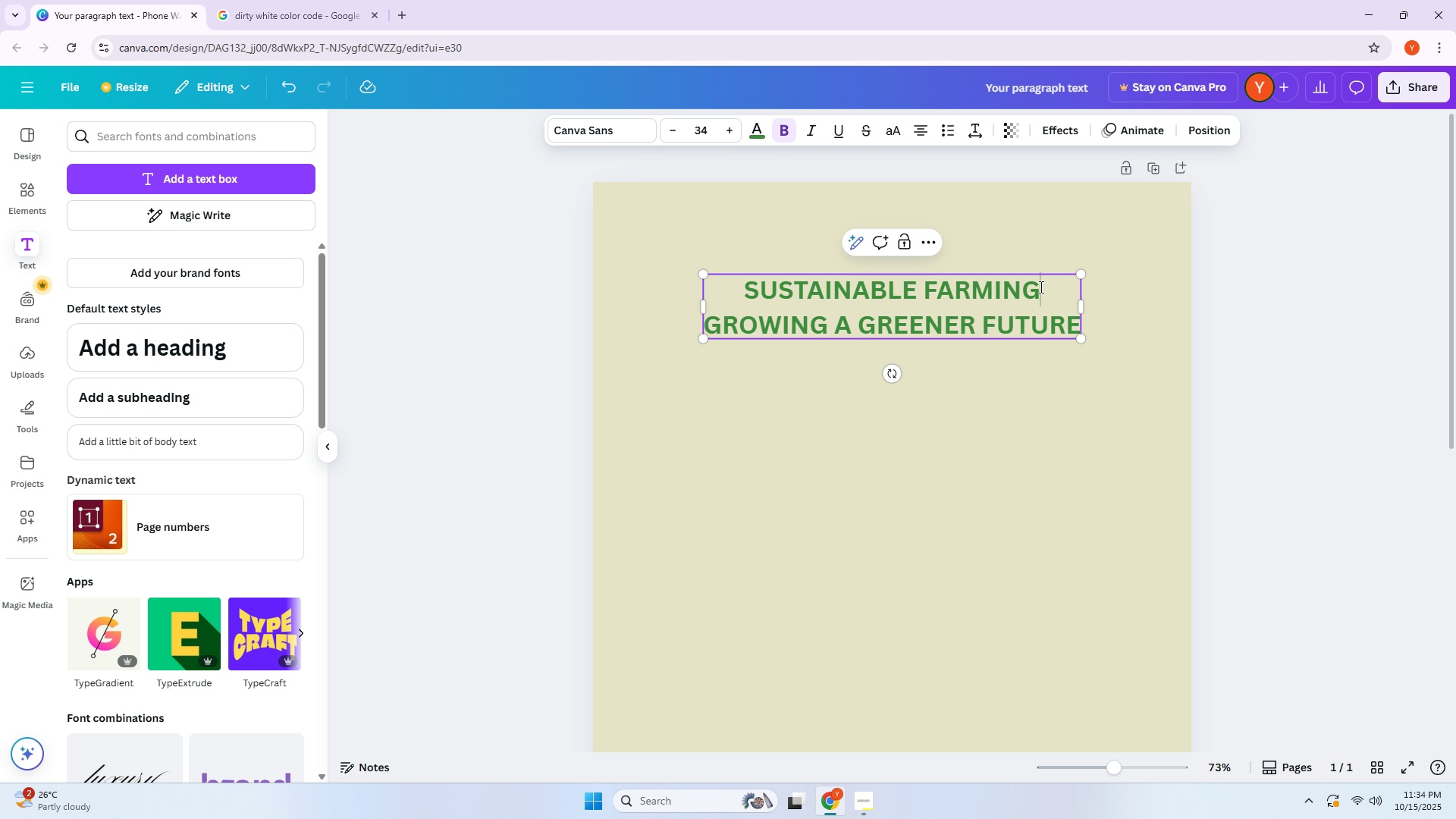 
left_click_drag(start_coordinate=[1046, 291], to_coordinate=[733, 292])
 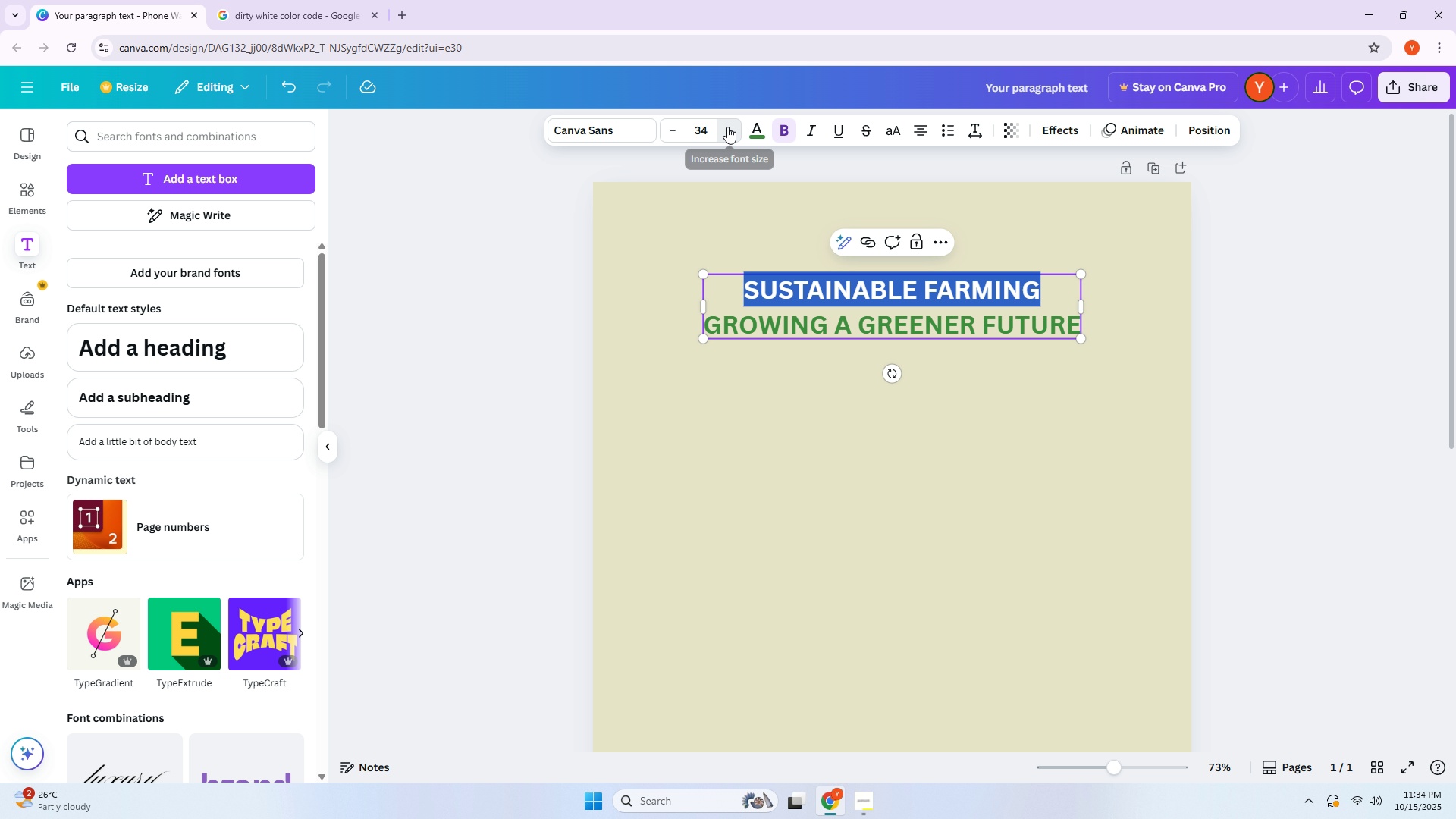 
double_click([727, 127])
 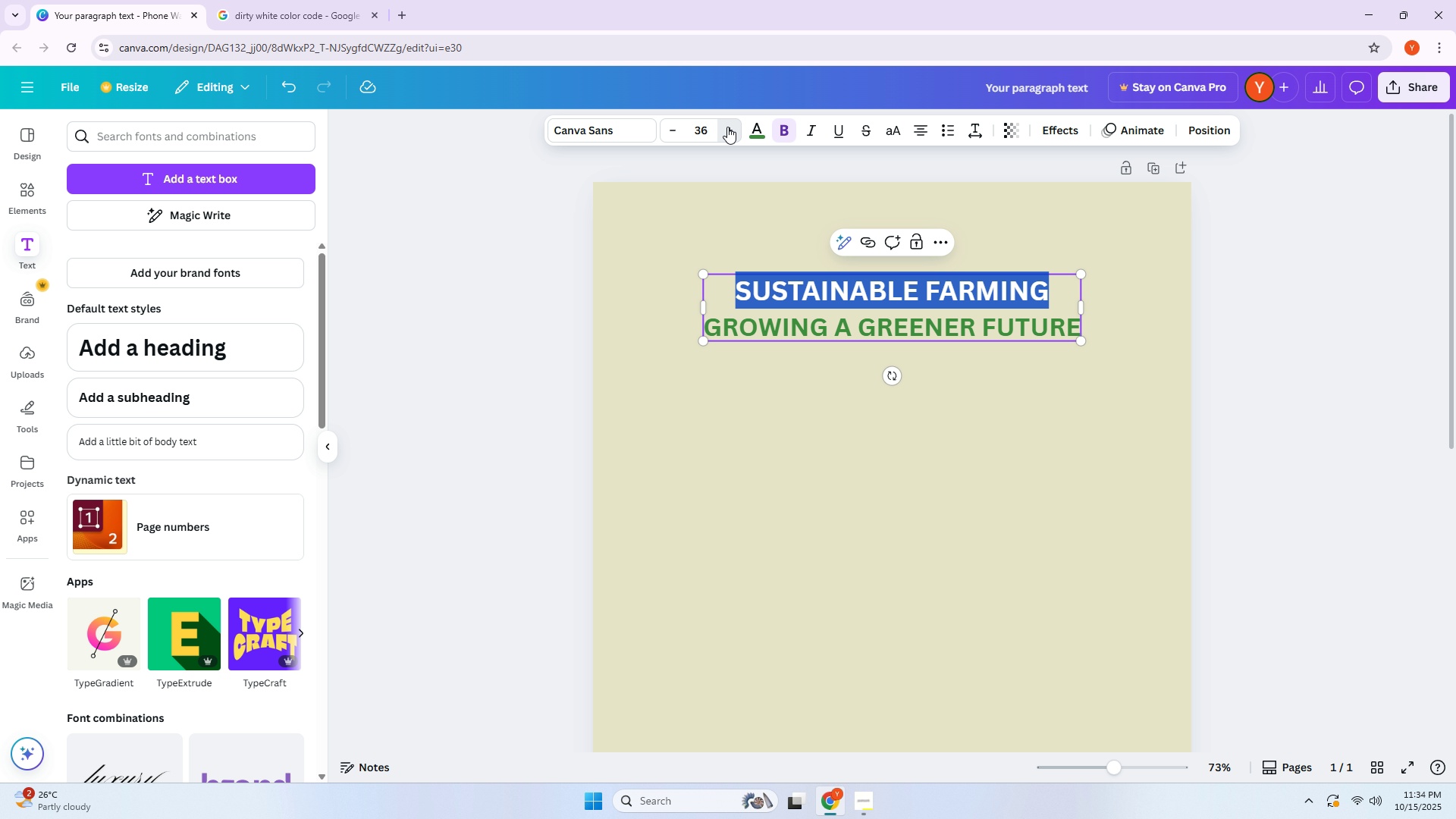 
triple_click([727, 127])
 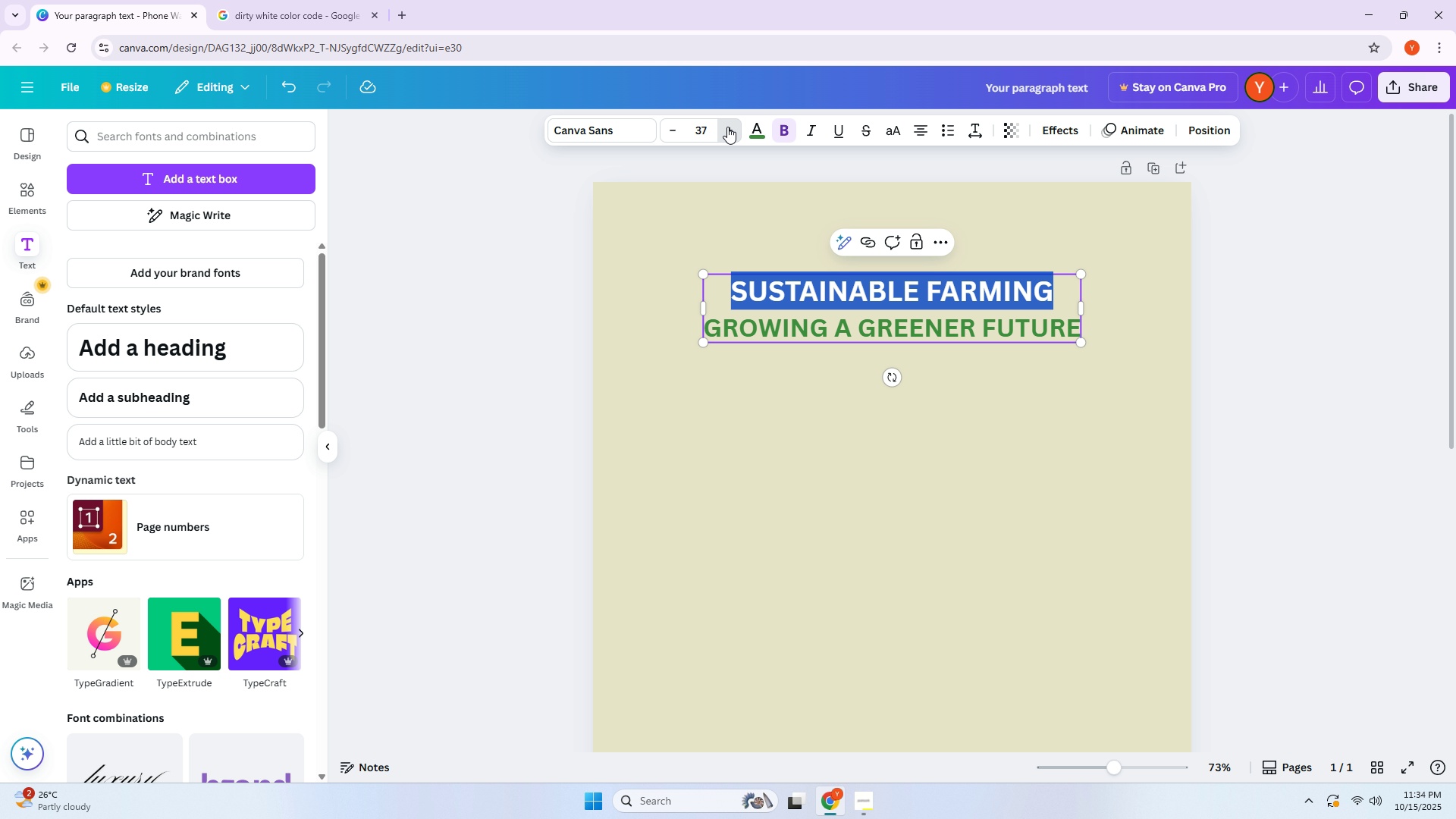 
triple_click([727, 127])
 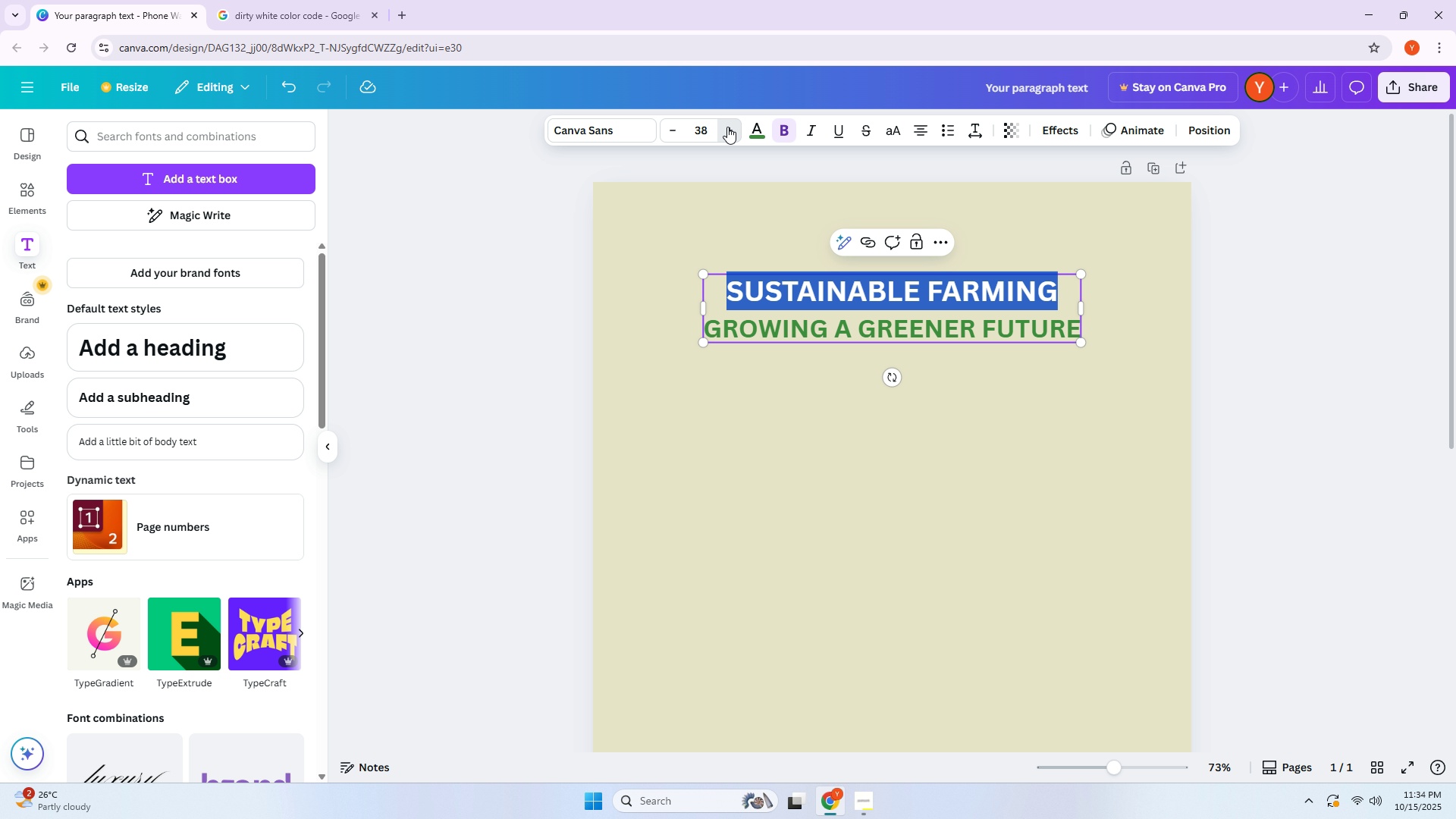 
triple_click([727, 127])
 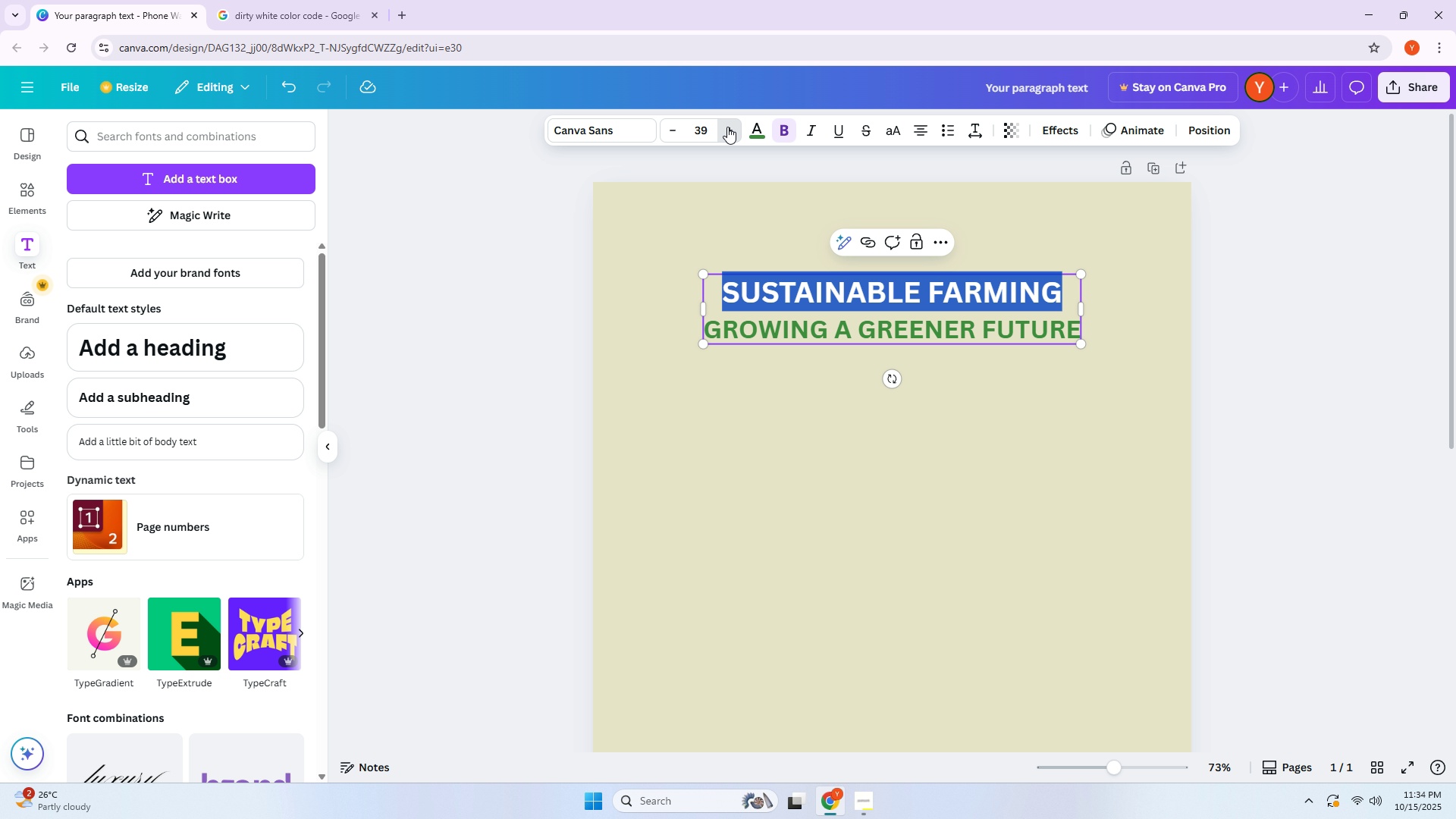 
triple_click([727, 127])
 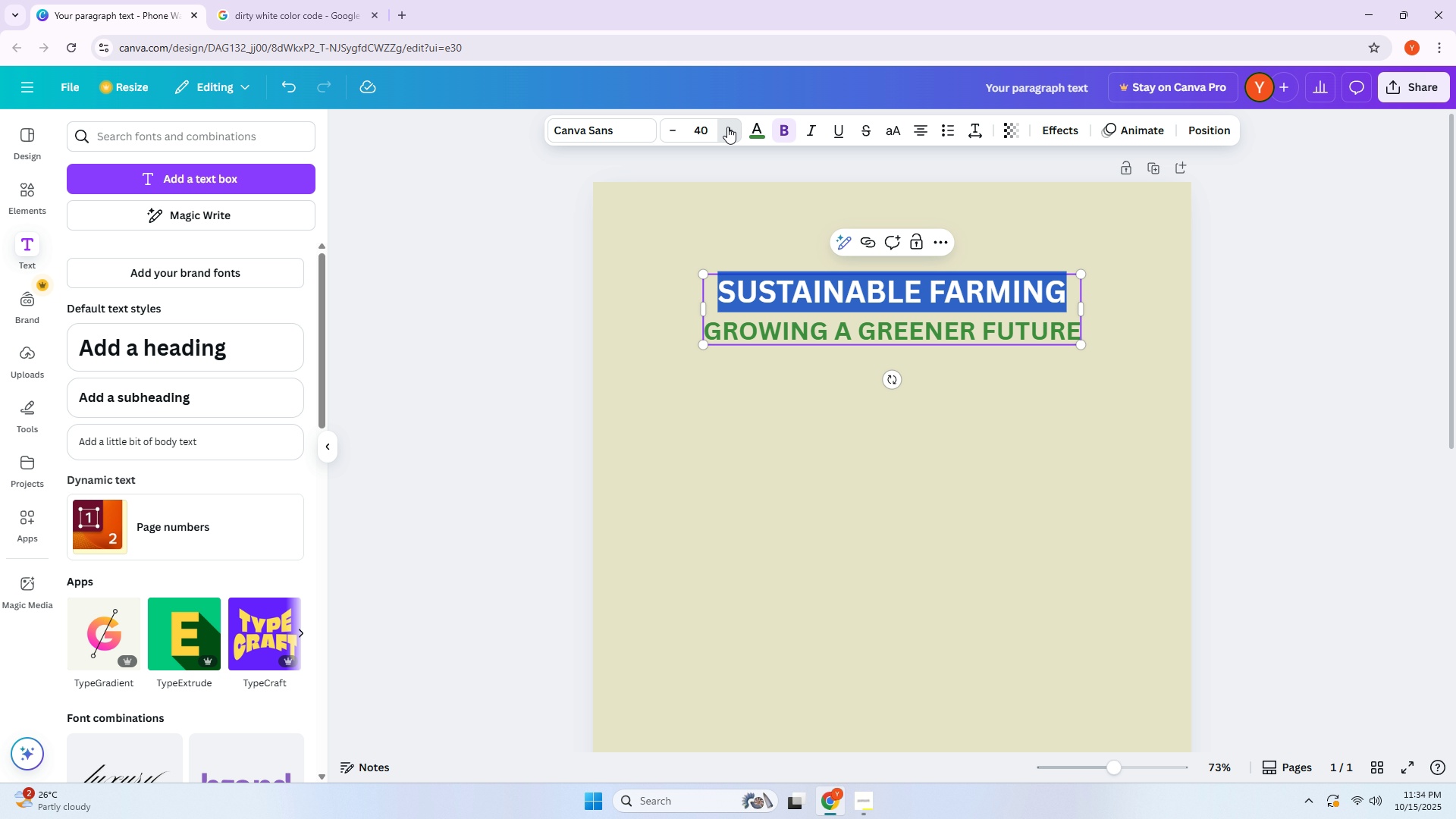 
triple_click([727, 127])
 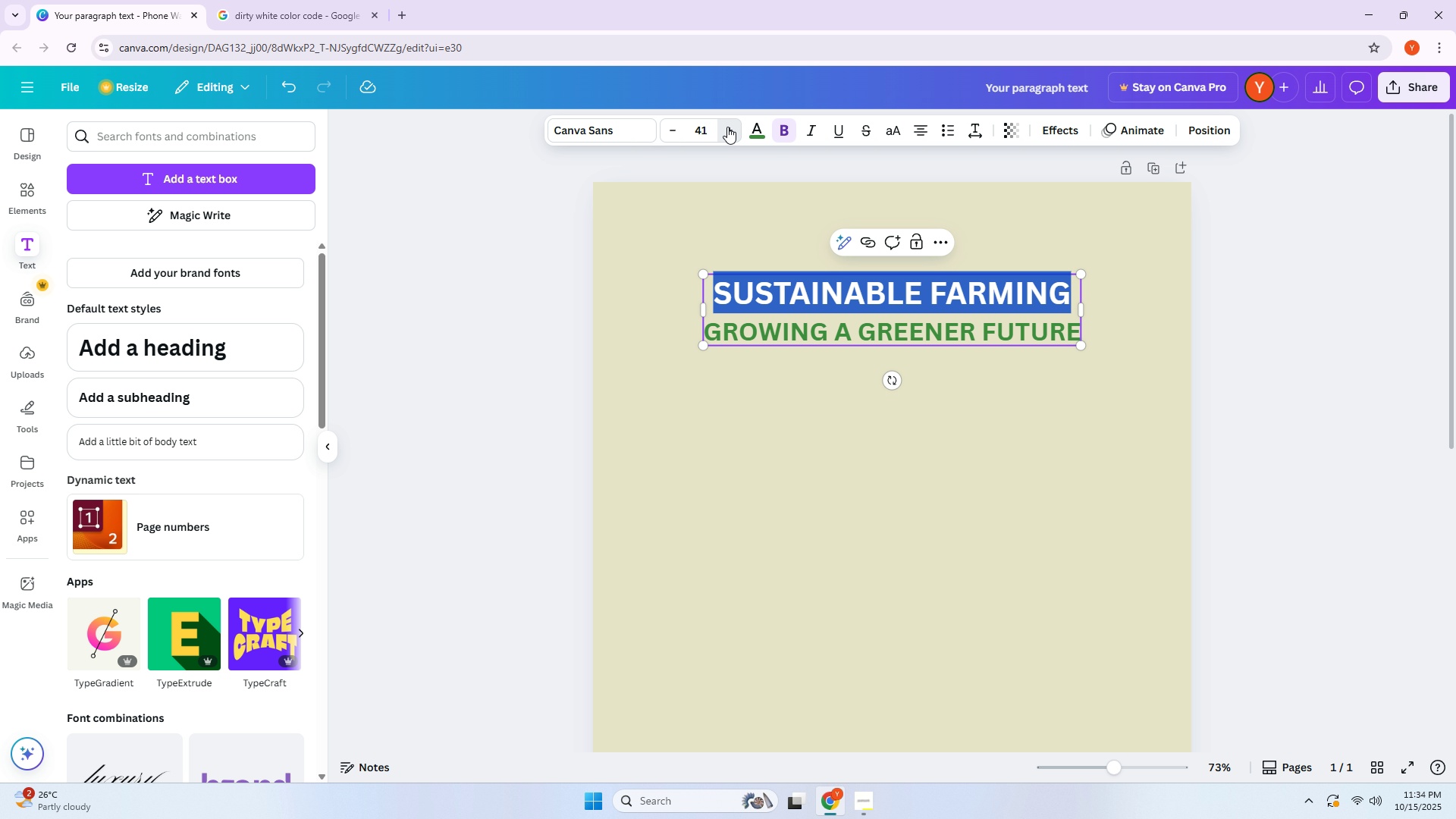 
triple_click([727, 127])
 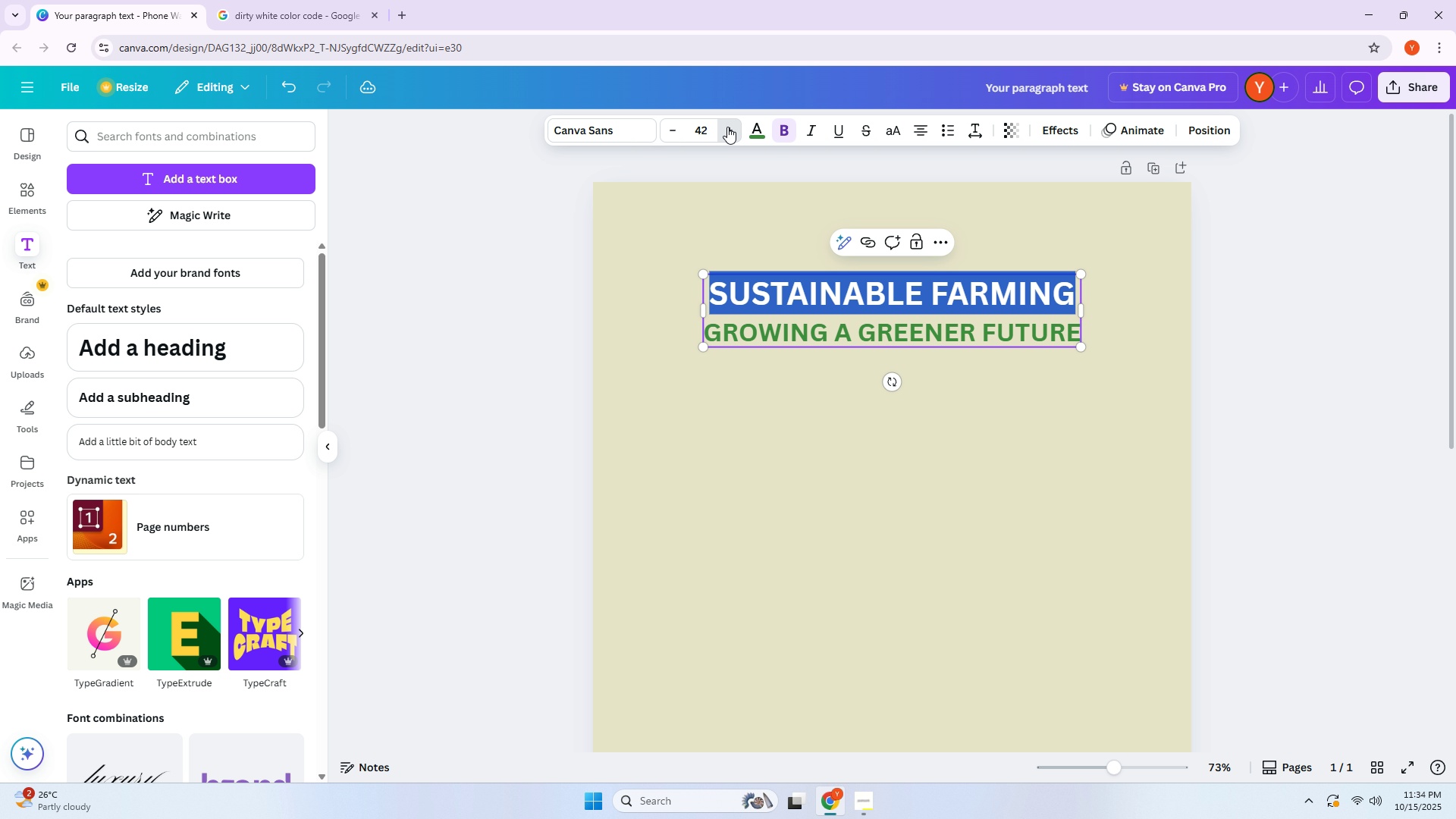 
triple_click([727, 127])
 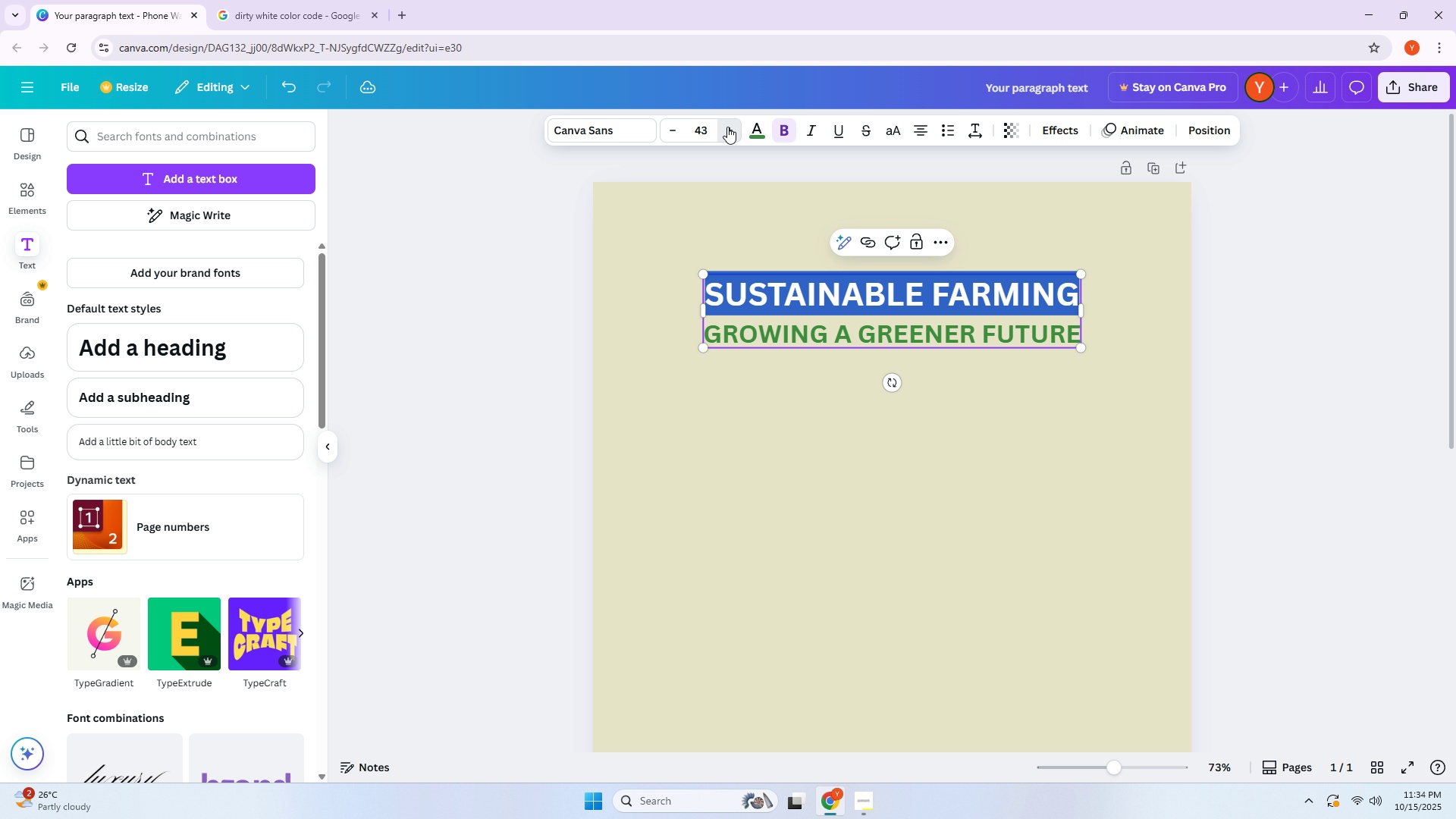 
double_click([727, 127])
 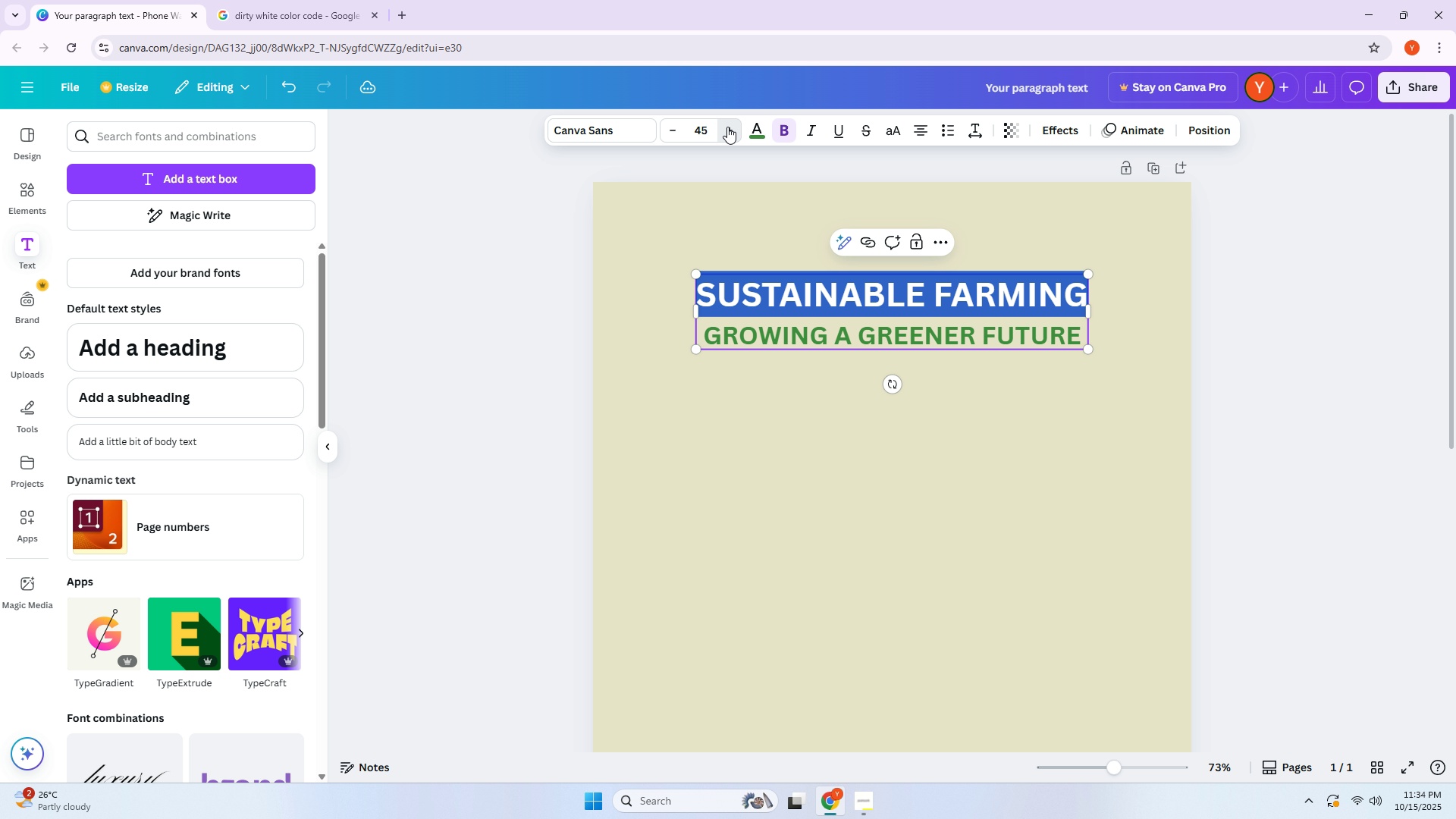 
triple_click([727, 127])
 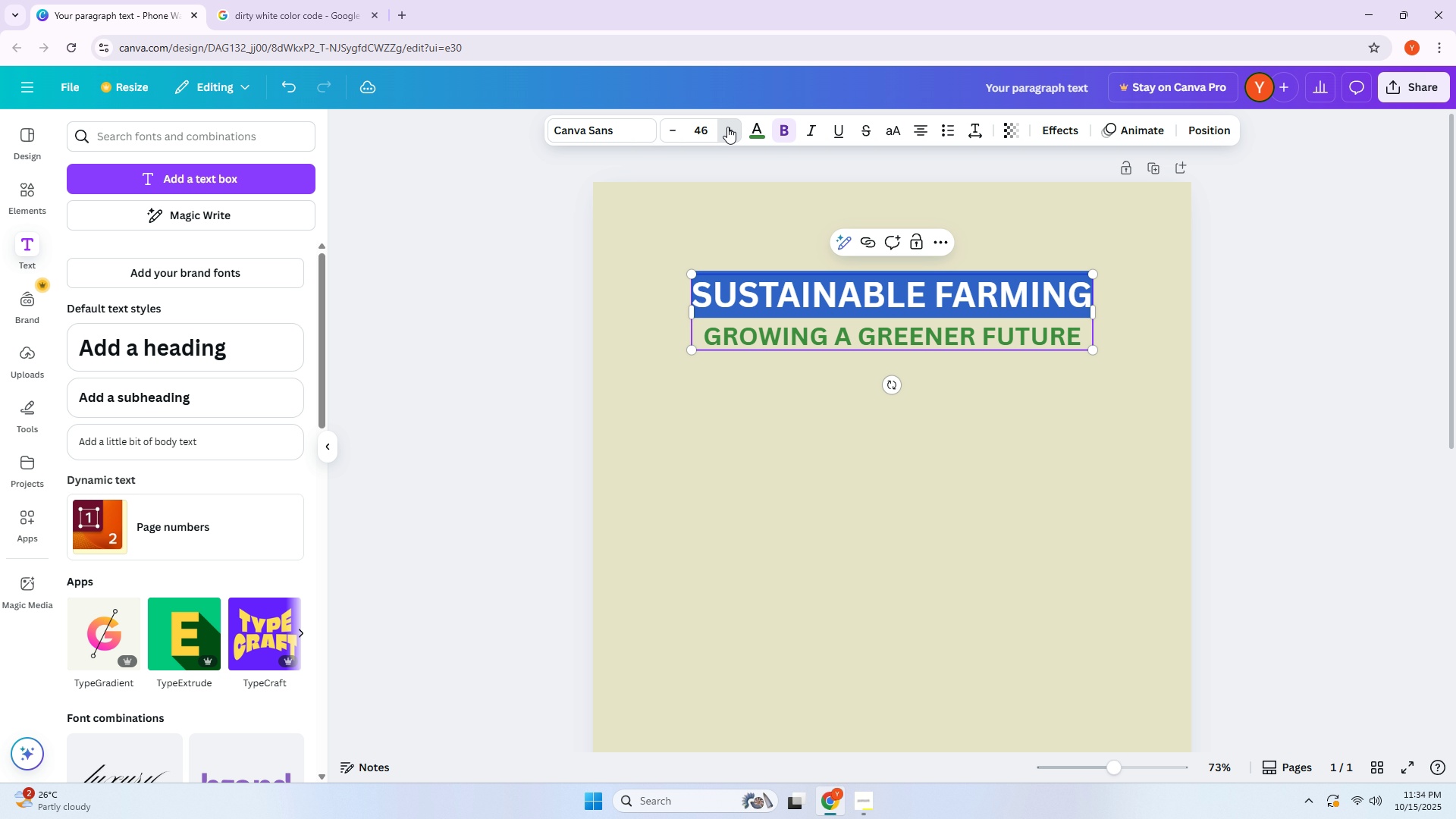 
triple_click([727, 127])